 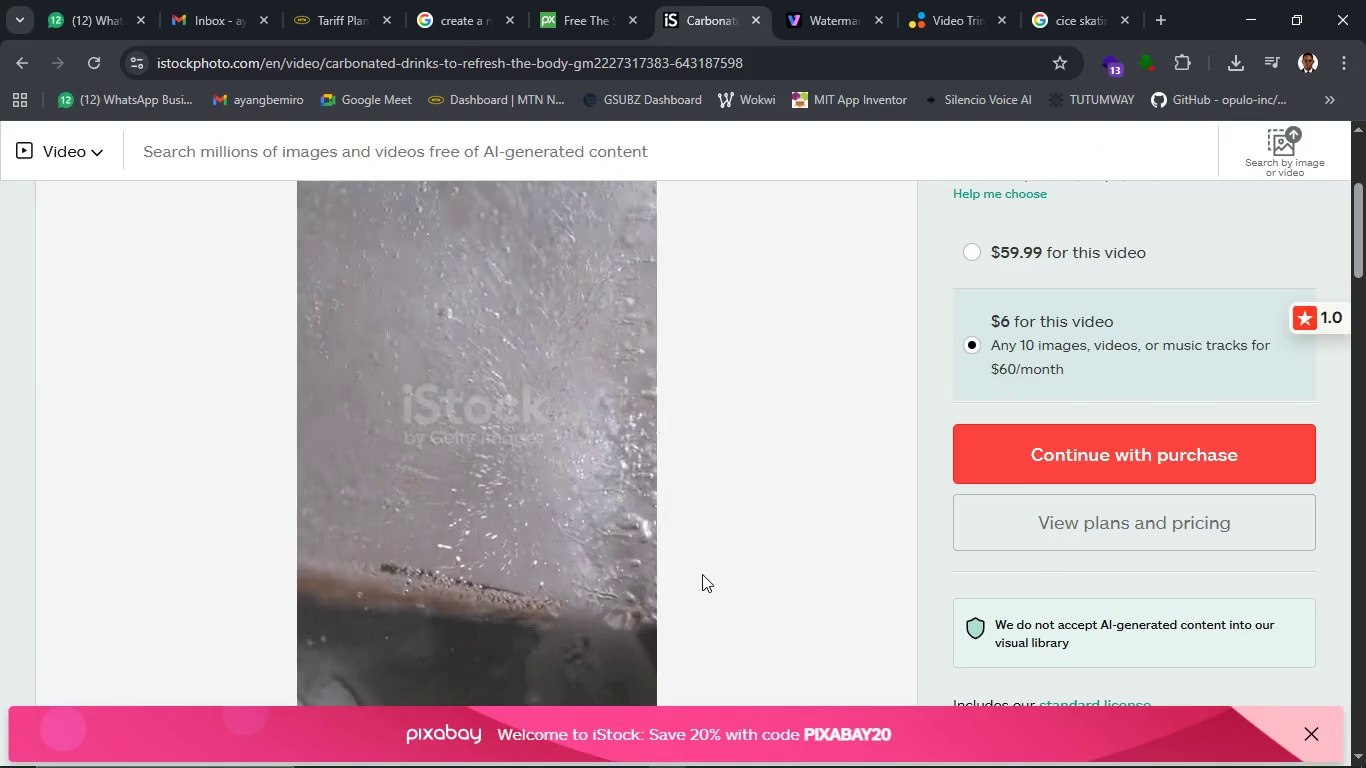 
scroll: coordinate [427, 613], scroll_direction: down, amount: 1.0
 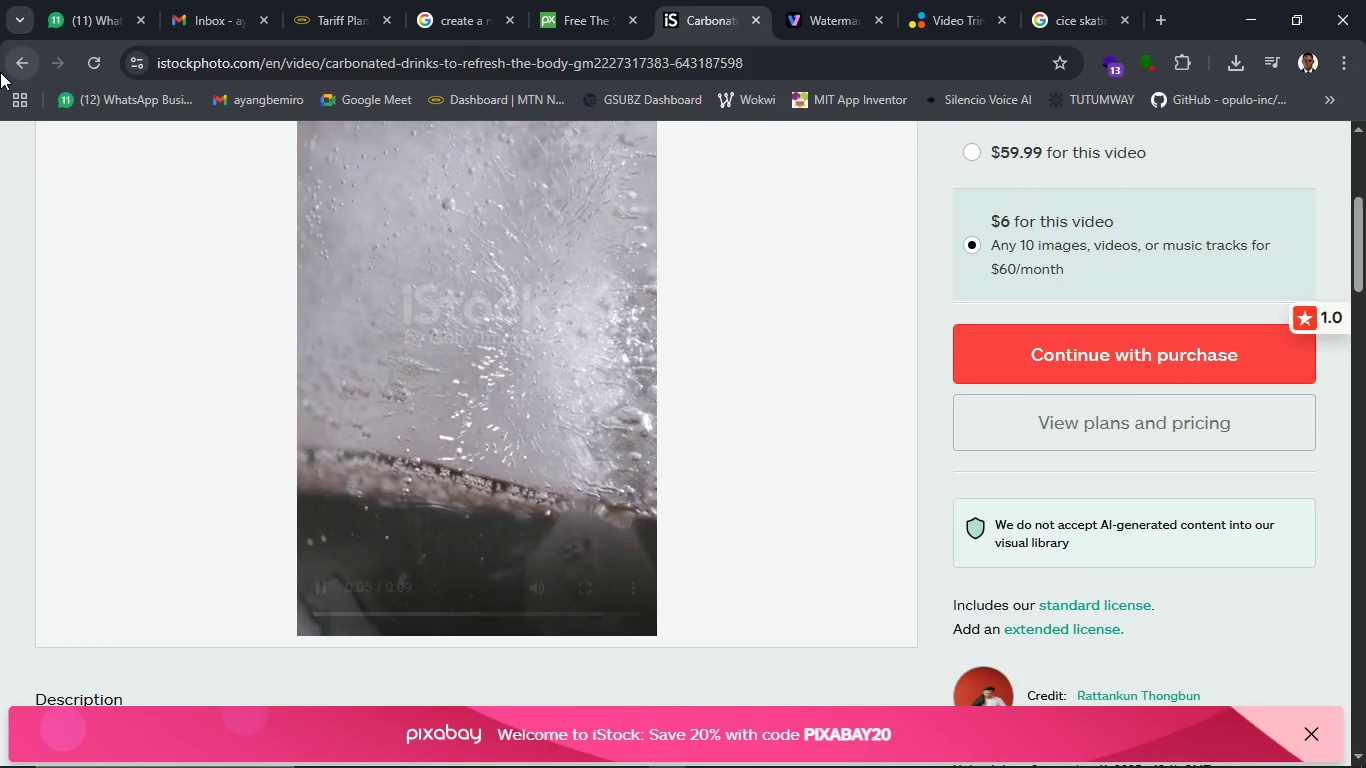 
left_click([1, 72])
 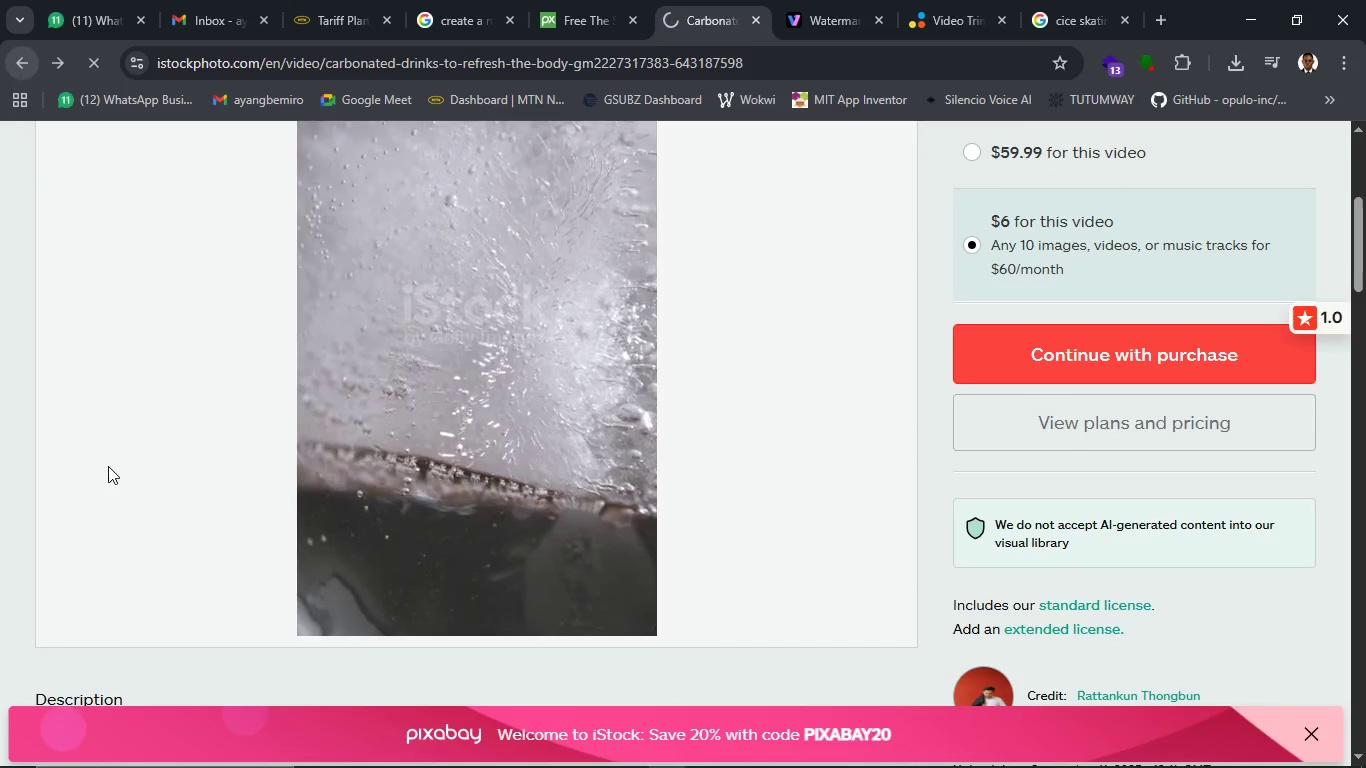 
mouse_move([113, 488])
 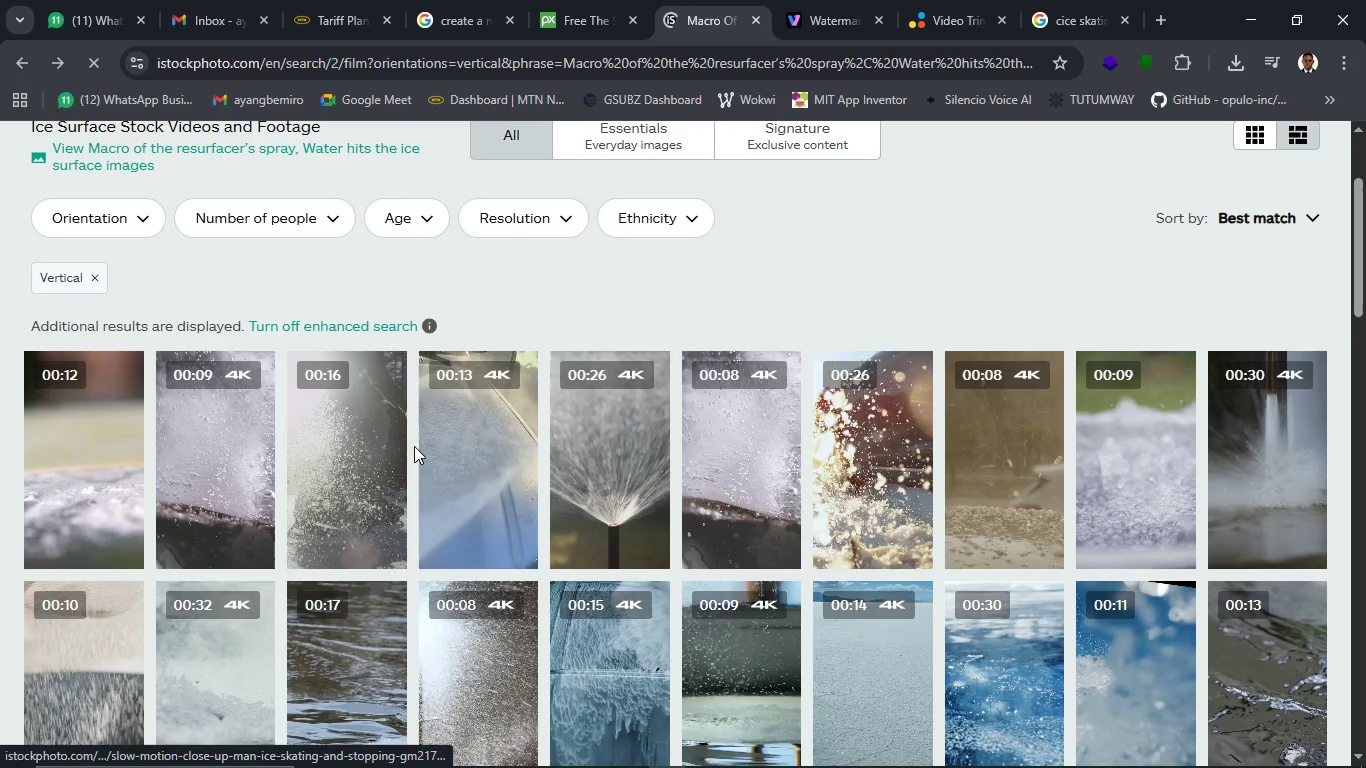 
scroll: coordinate [417, 451], scroll_direction: down, amount: 2.0
 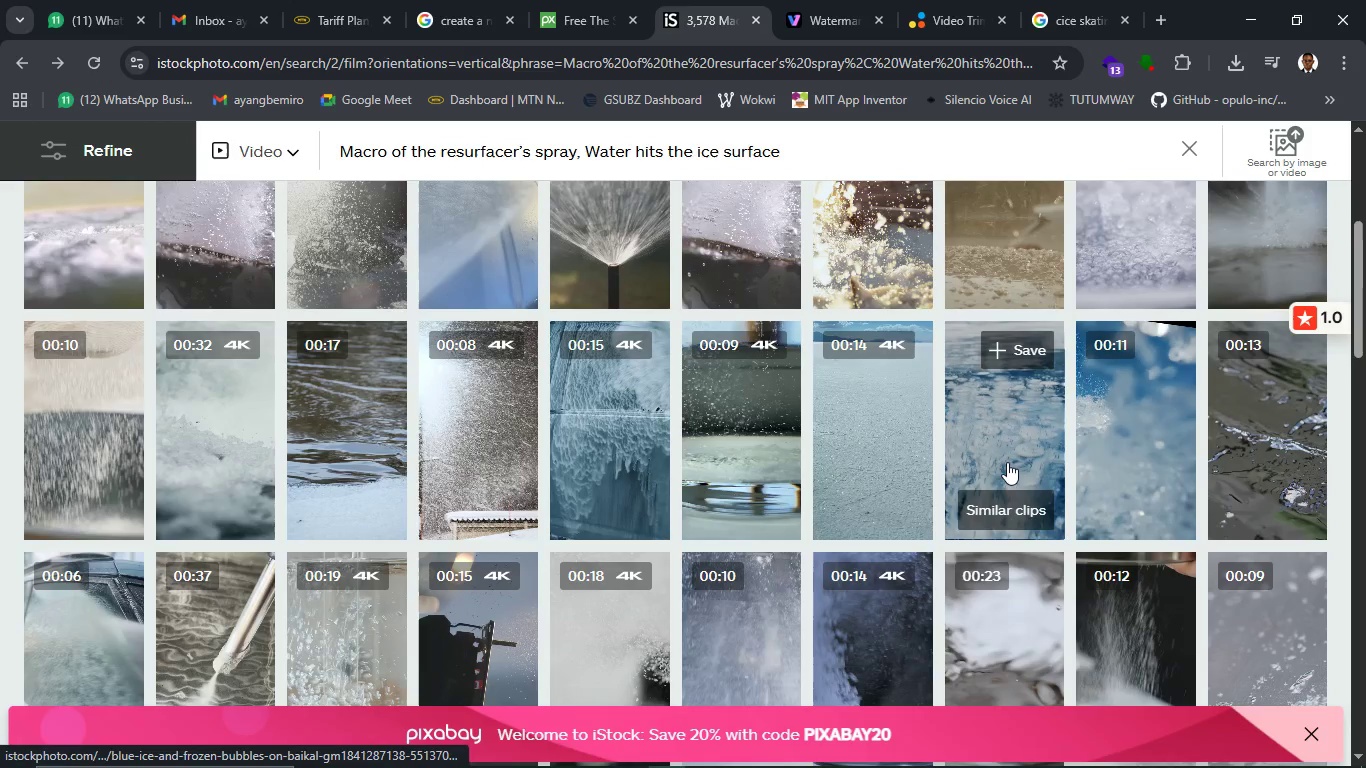 
wait(6.0)
 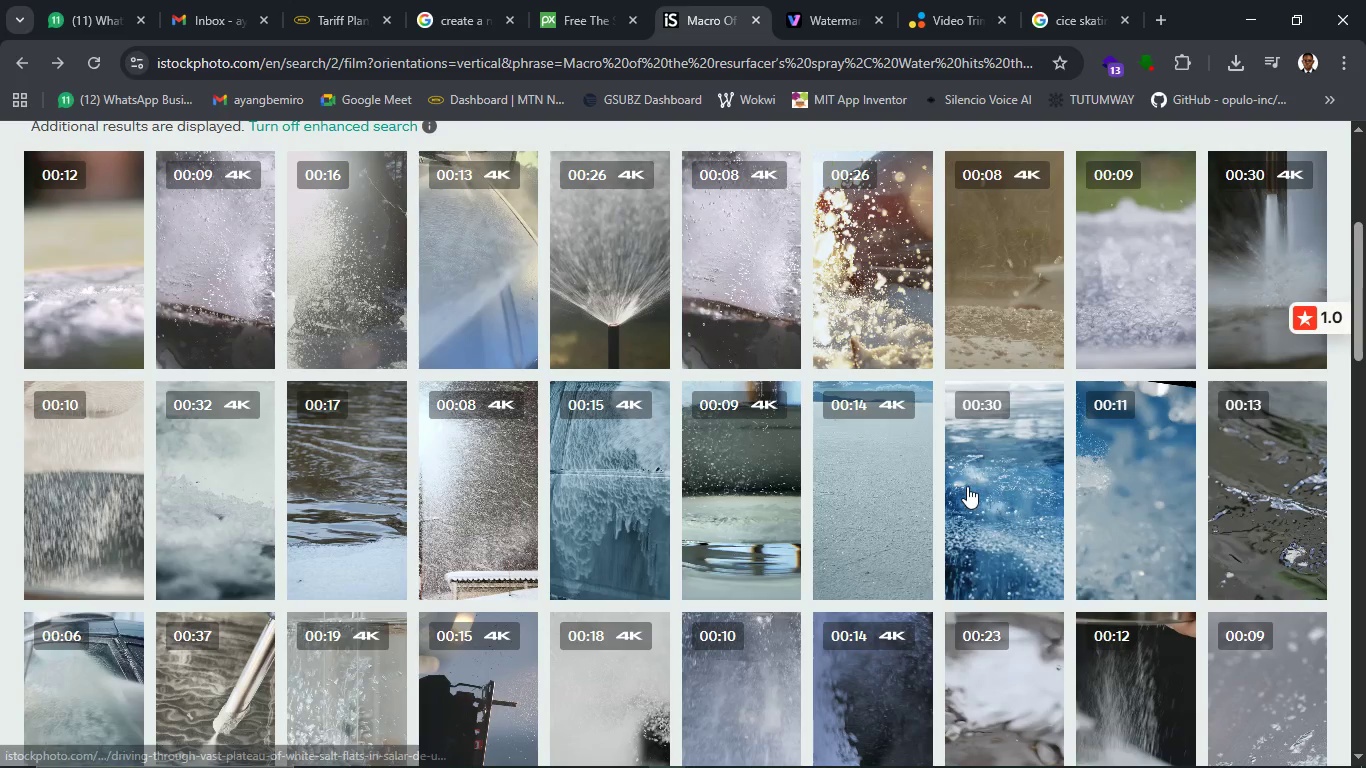 
scroll: coordinate [911, 545], scroll_direction: down, amount: 4.0
 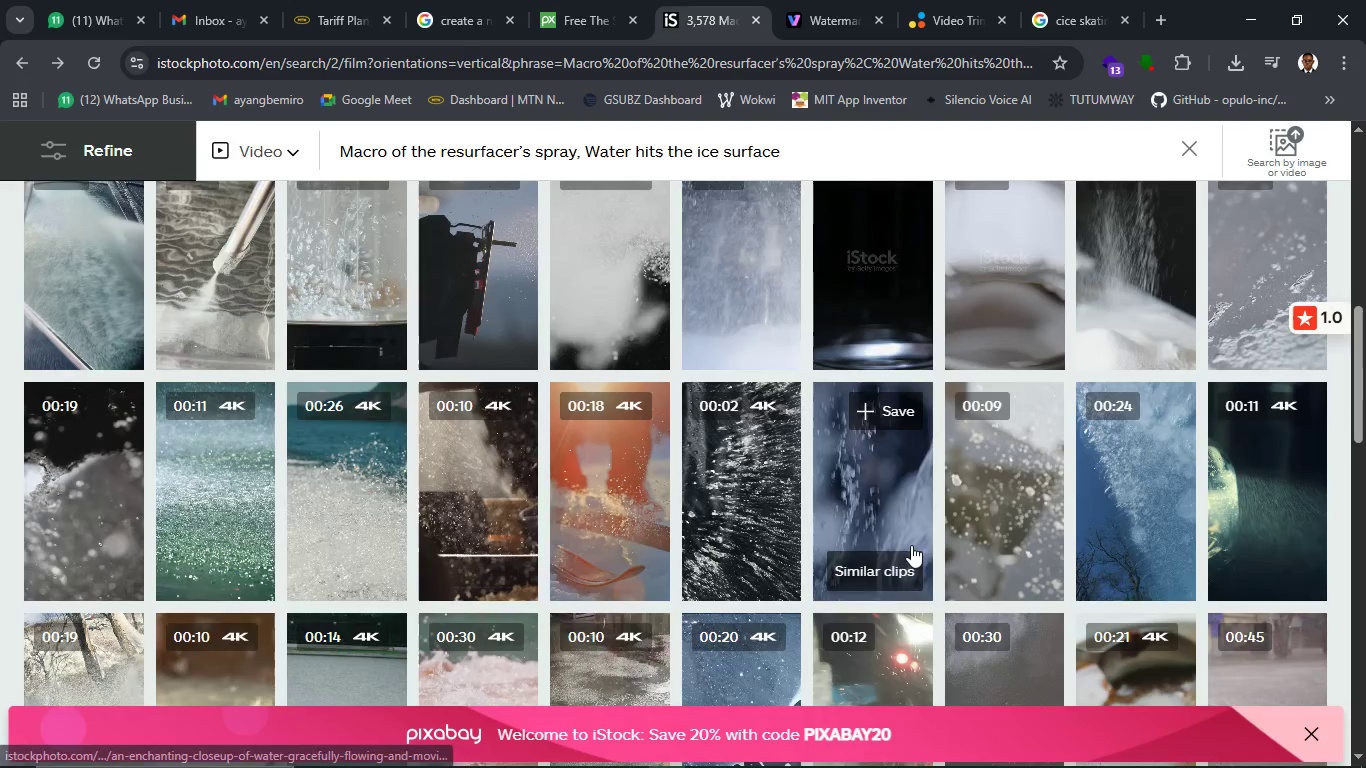 
mouse_move([867, 550])
 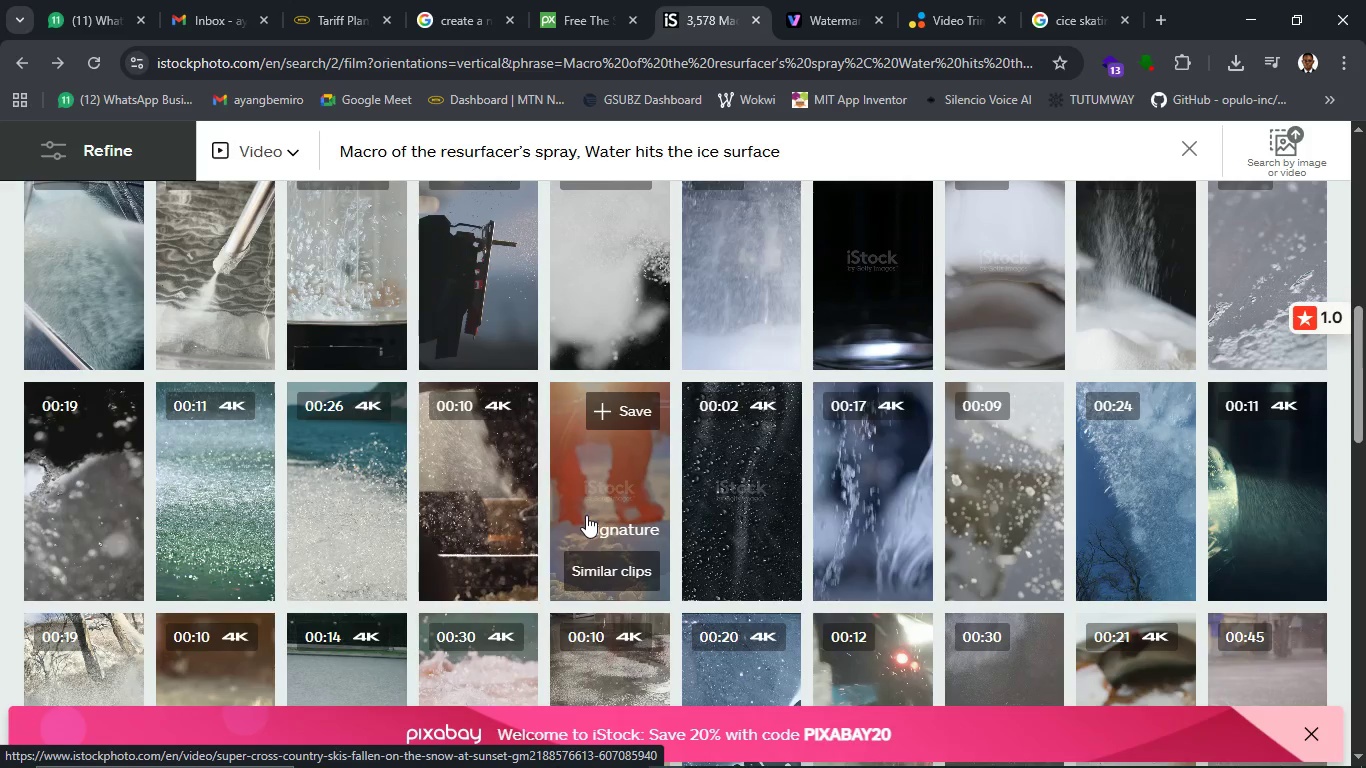 
wait(5.12)
 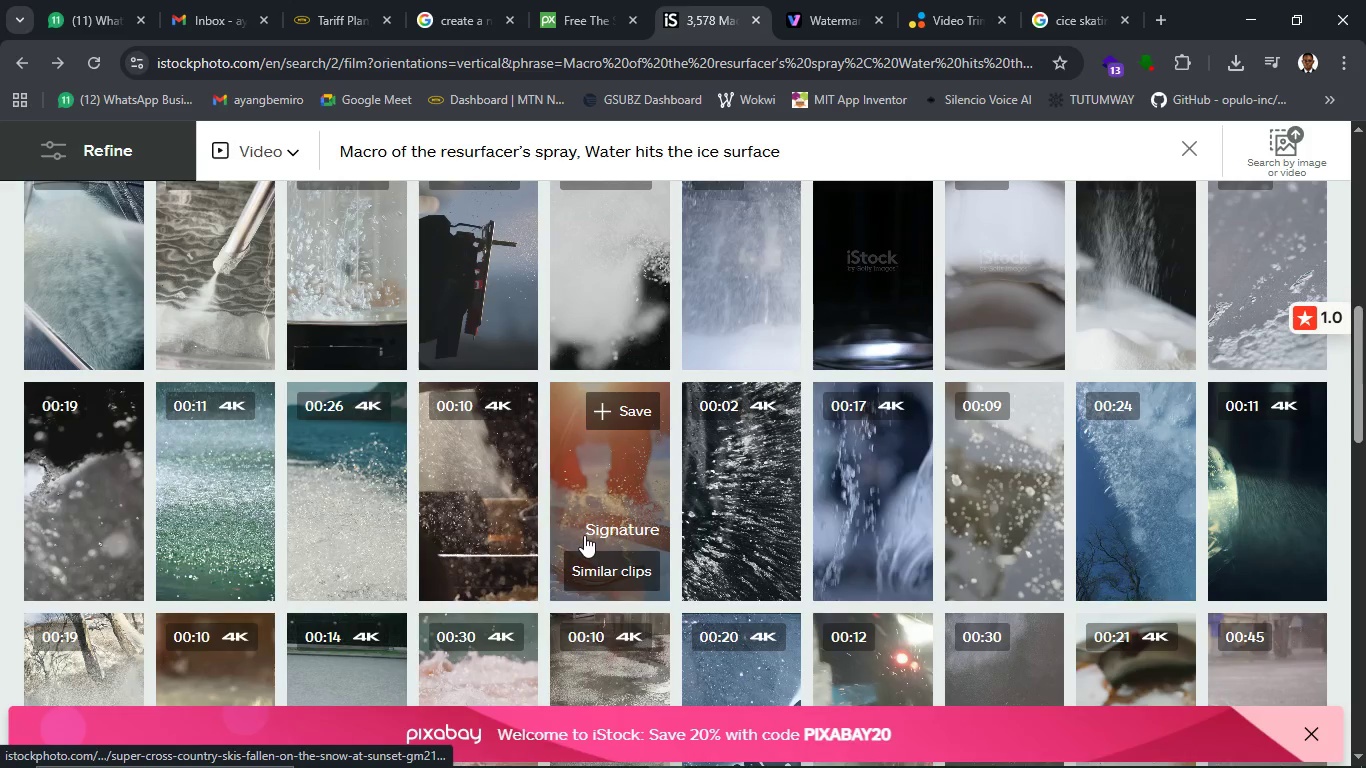 
mouse_move([422, 483])
 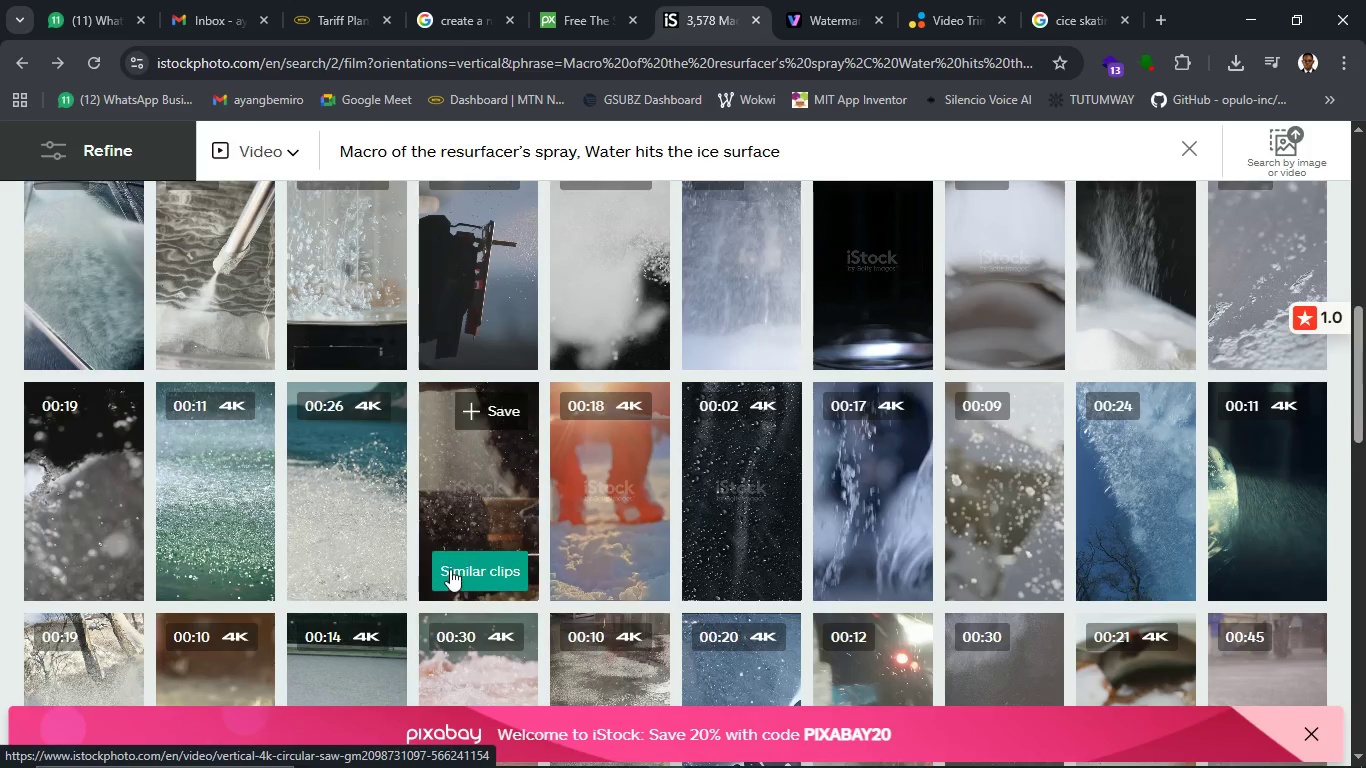 
scroll: coordinate [450, 569], scroll_direction: down, amount: 3.0
 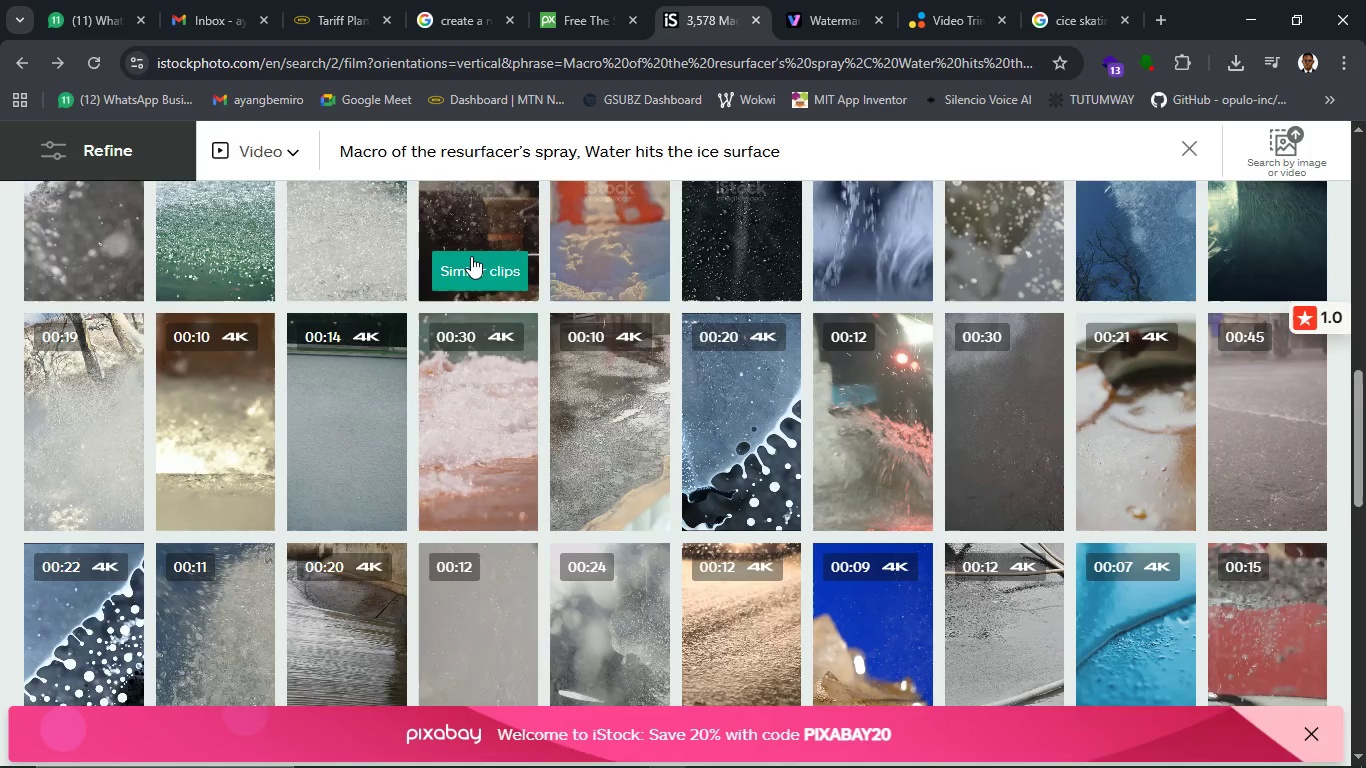 
scroll: coordinate [474, 365], scroll_direction: up, amount: 2.0
 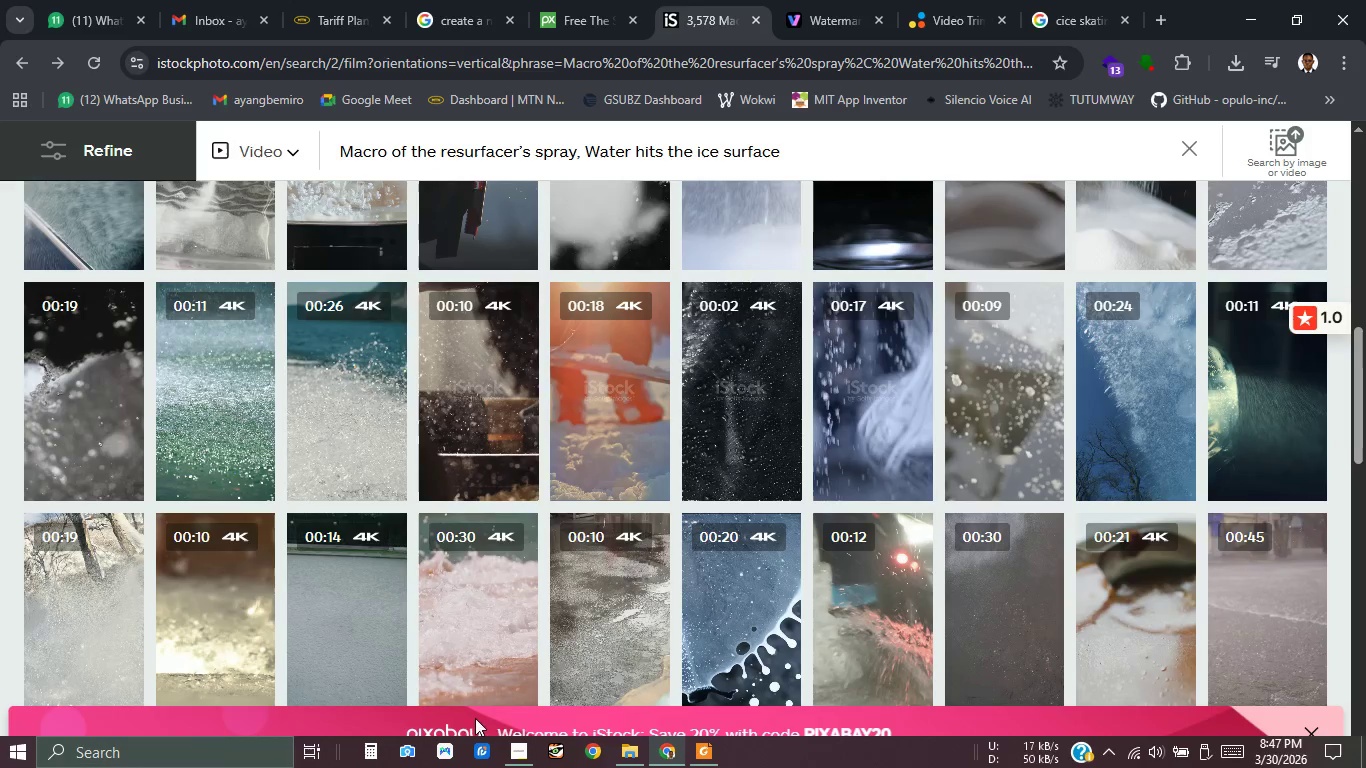 
wait(19.43)
 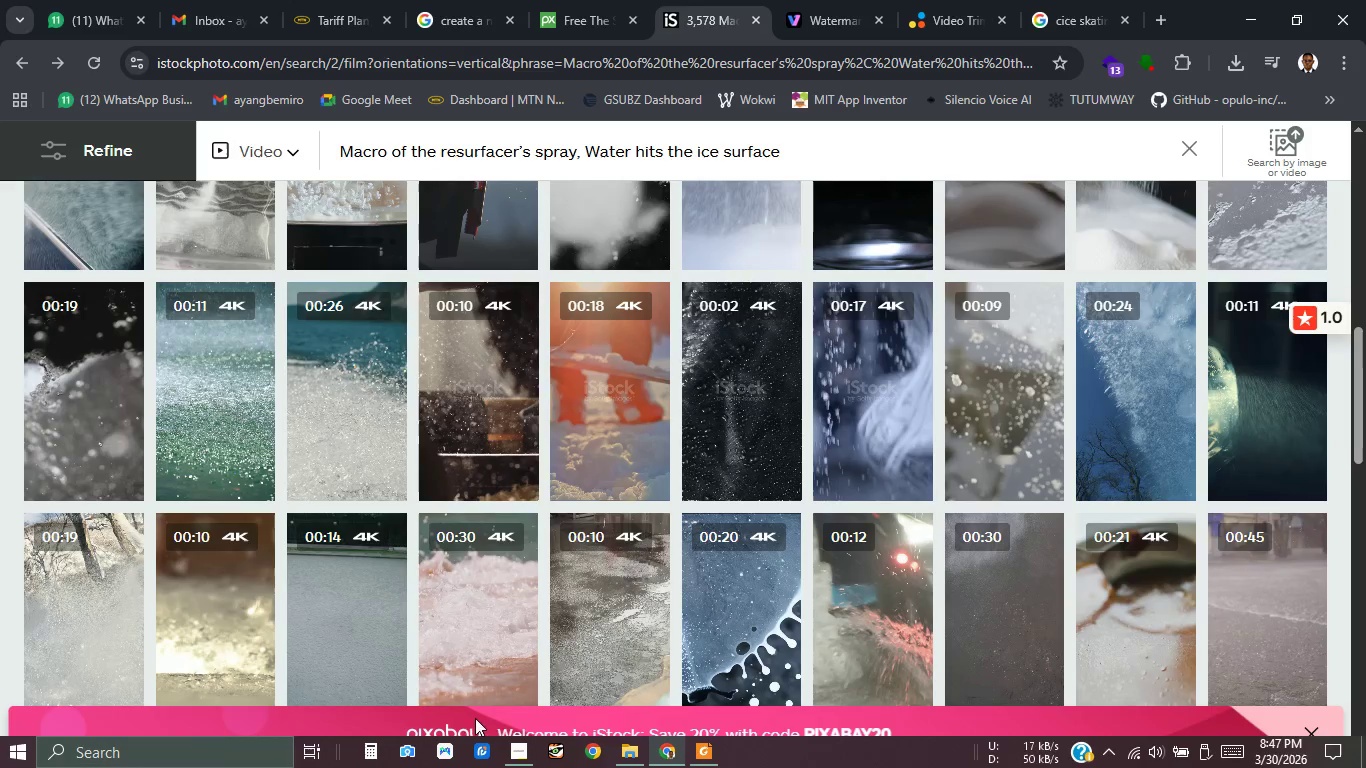 
scroll: coordinate [394, 387], scroll_direction: down, amount: 7.0
 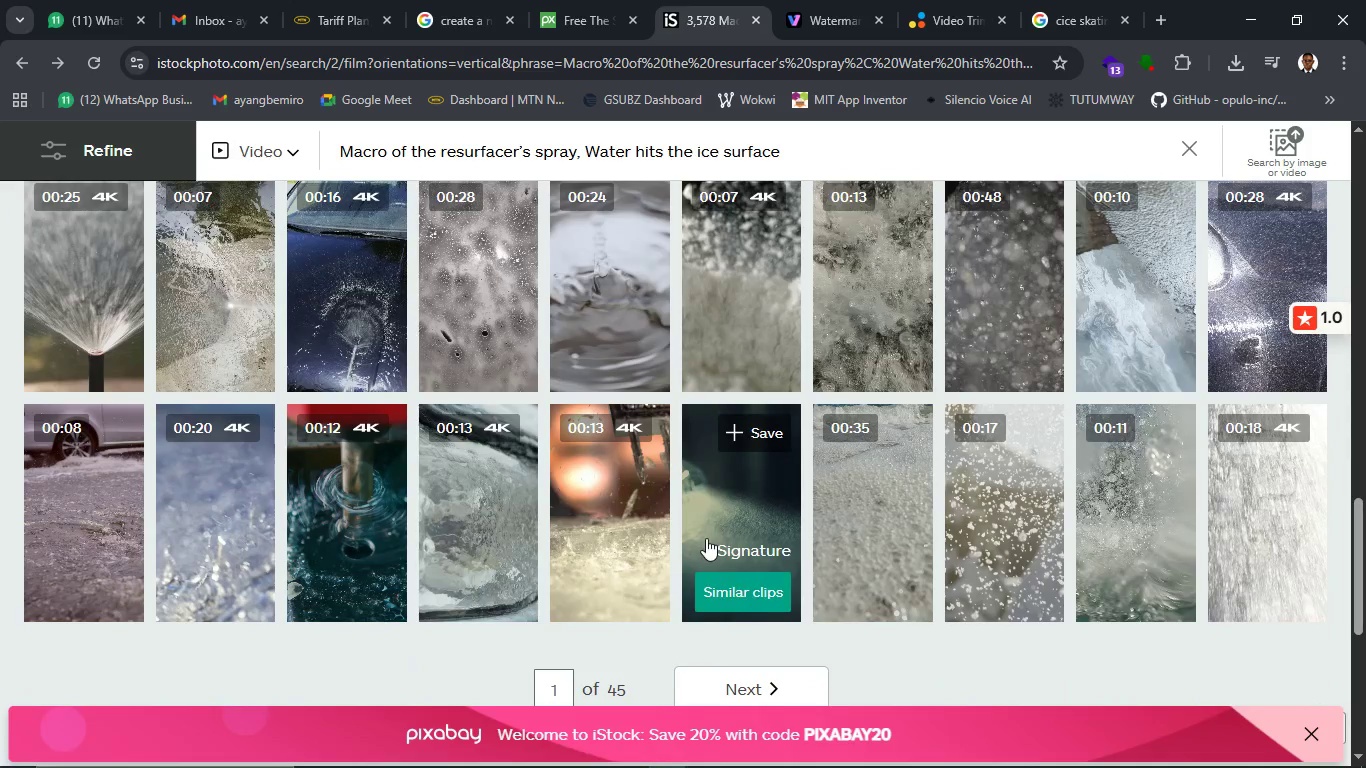 
wait(5.86)
 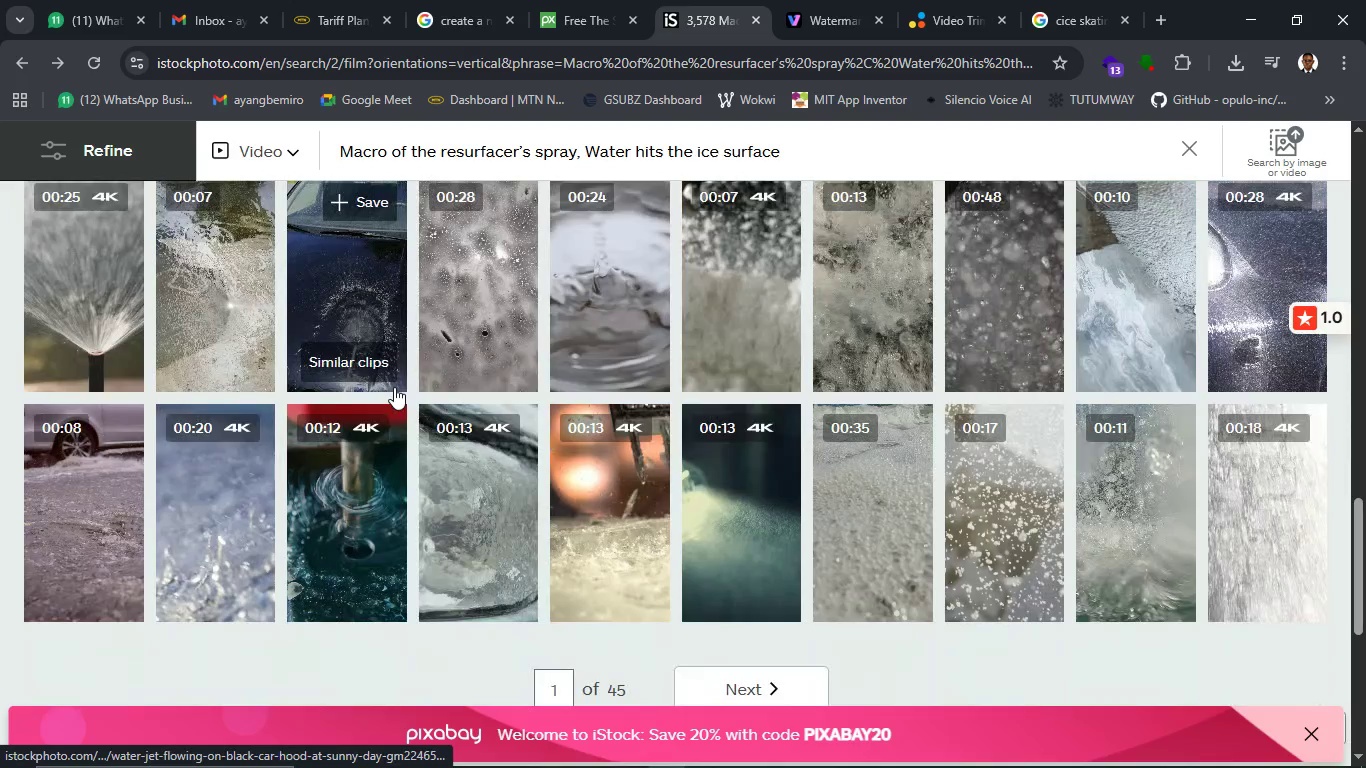 
left_click([702, 528])
 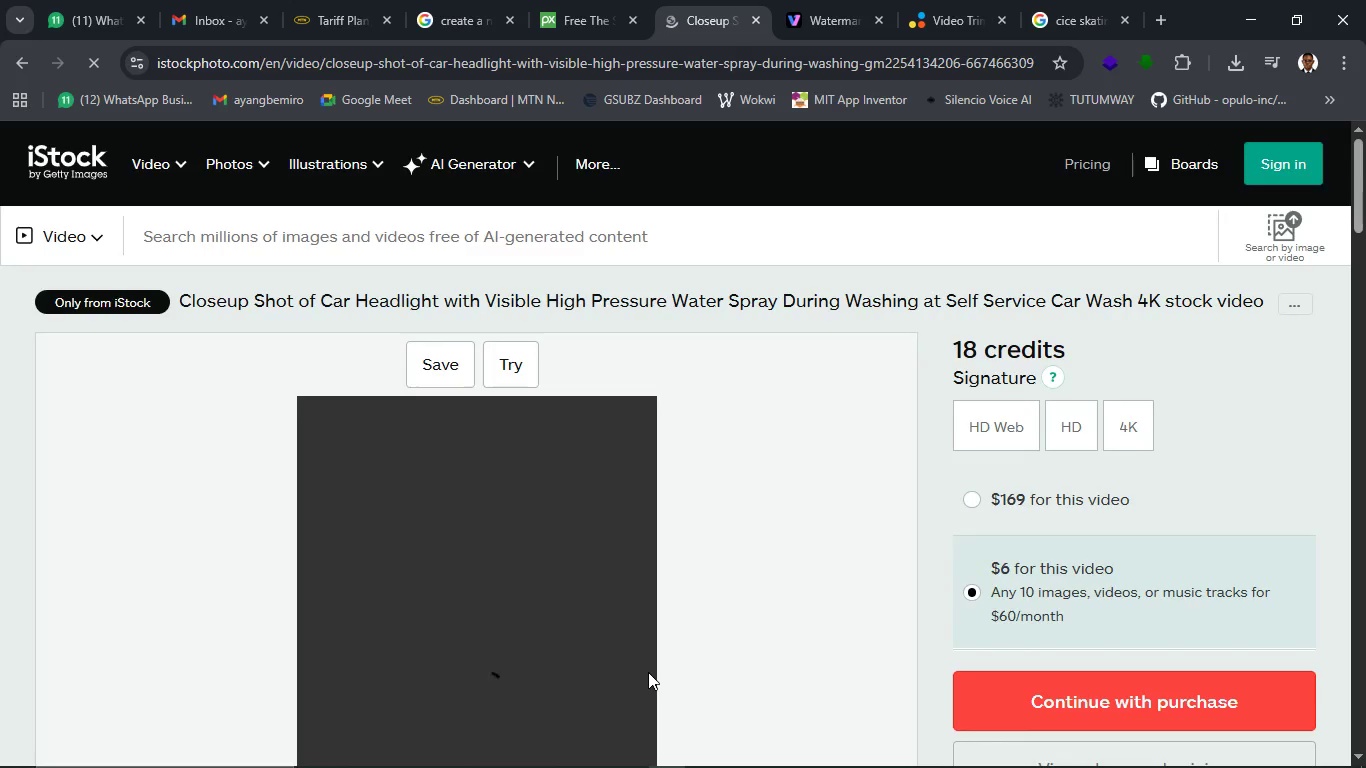 
scroll: coordinate [736, 610], scroll_direction: down, amount: 2.0
 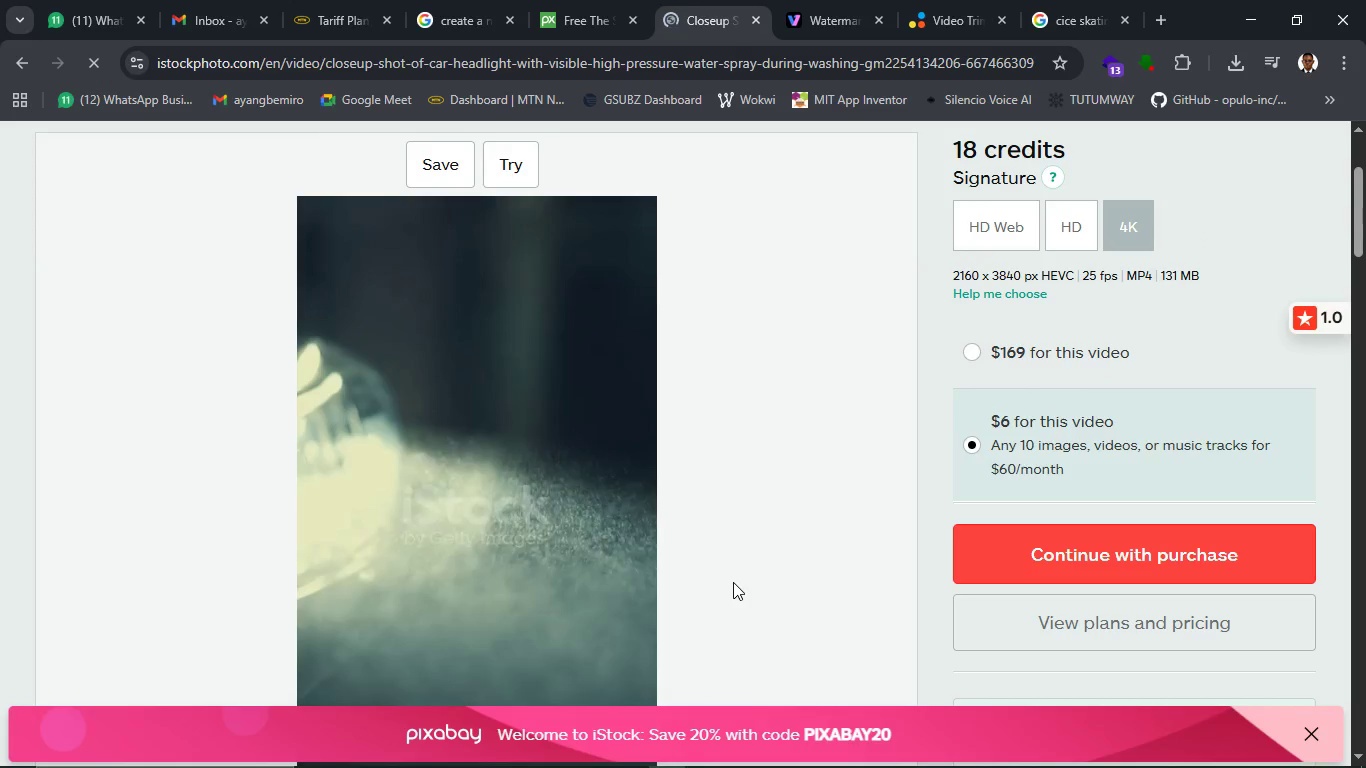 
wait(7.34)
 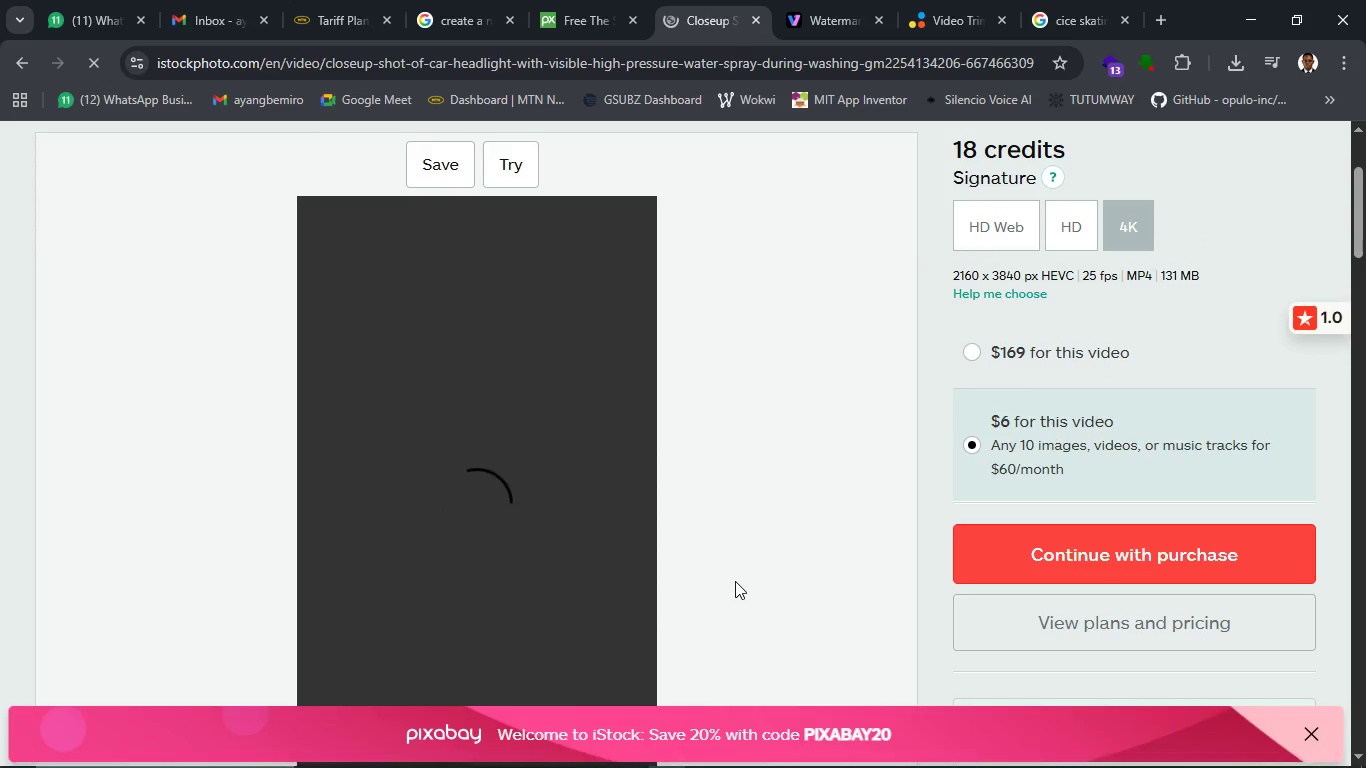 
scroll: coordinate [733, 582], scroll_direction: down, amount: 2.0
 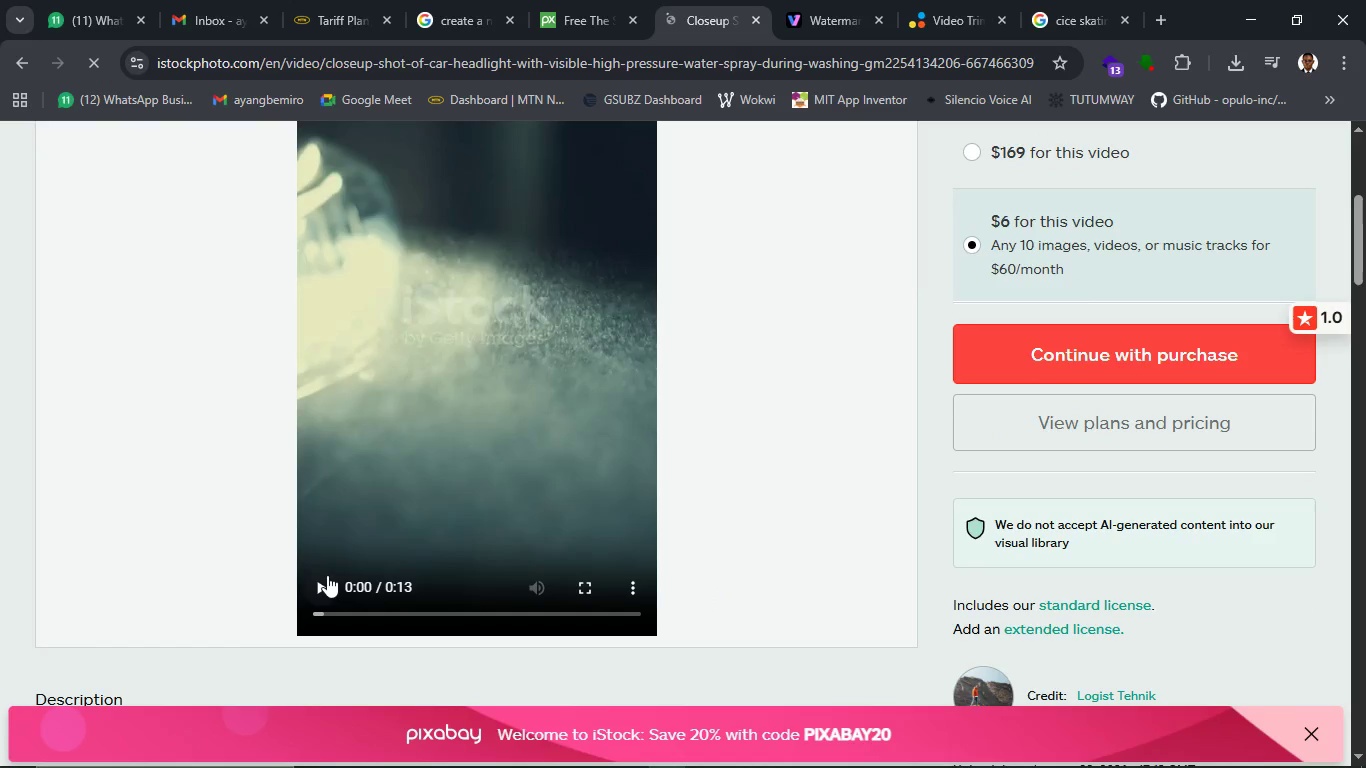 
left_click([327, 578])
 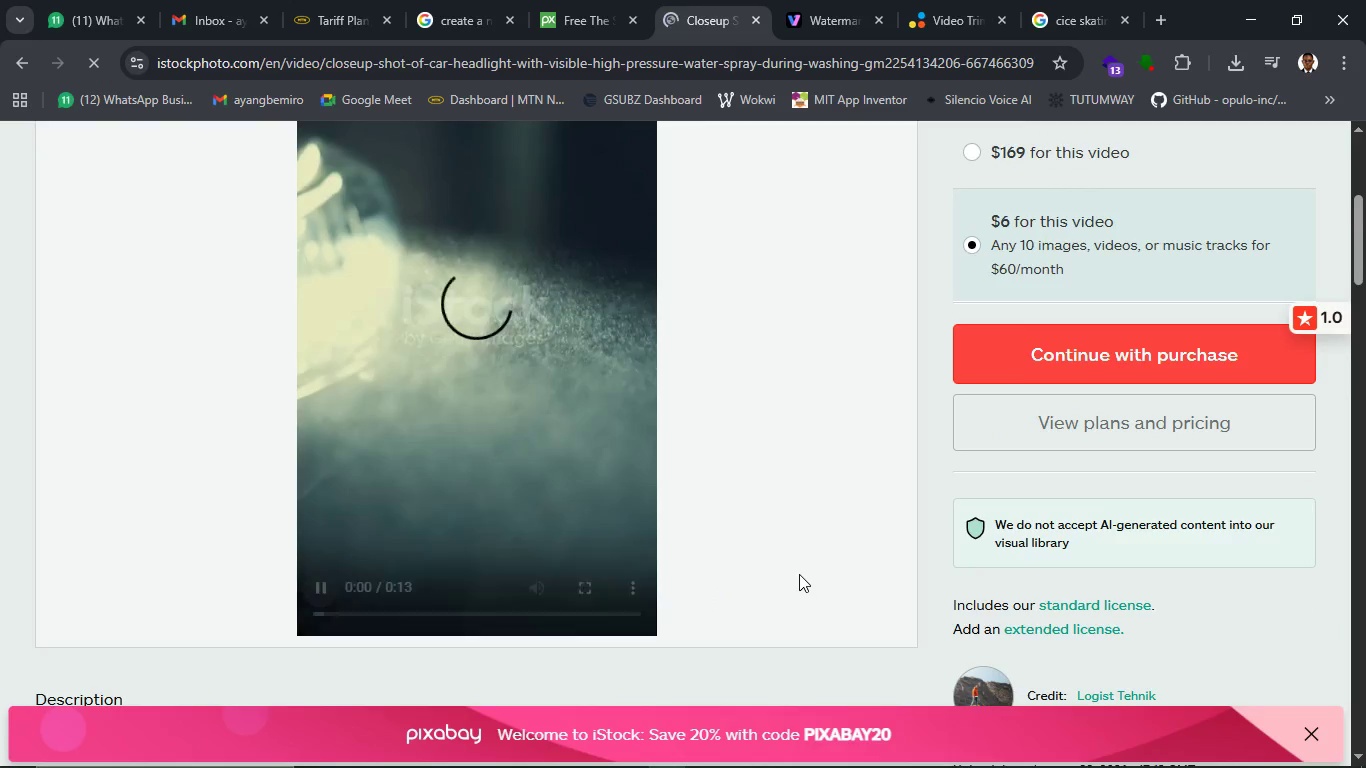 
scroll: coordinate [799, 574], scroll_direction: up, amount: 2.0
 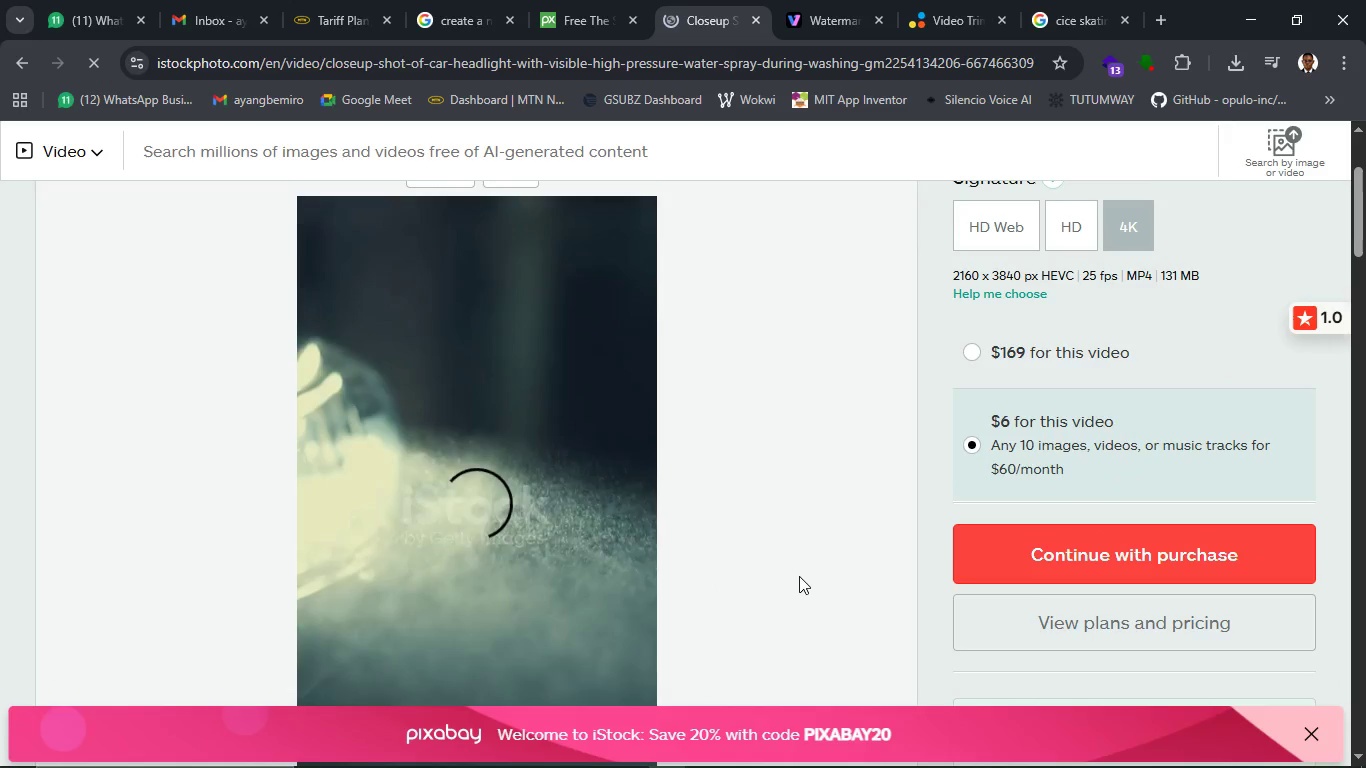 
scroll: coordinate [799, 576], scroll_direction: down, amount: 1.0
 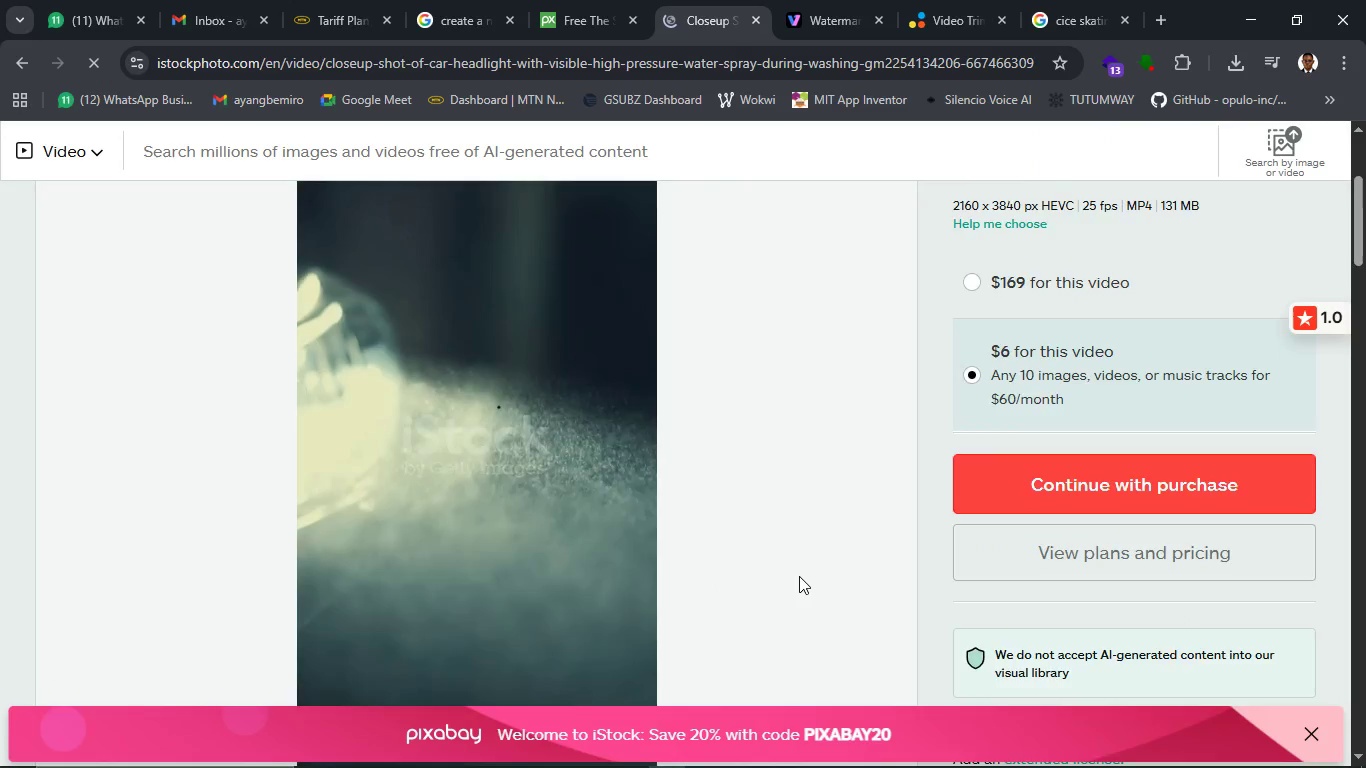 
scroll: coordinate [799, 576], scroll_direction: up, amount: 2.0
 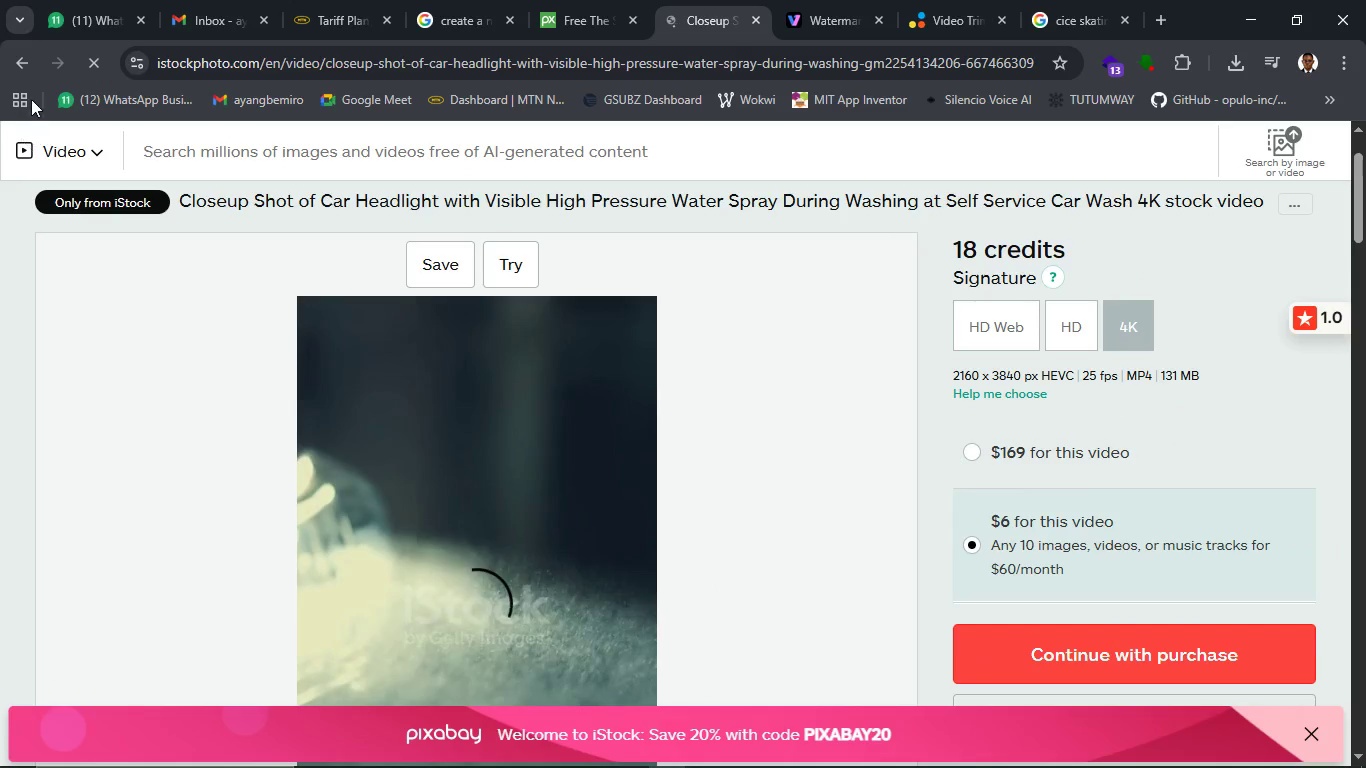 
left_click([26, 66])
 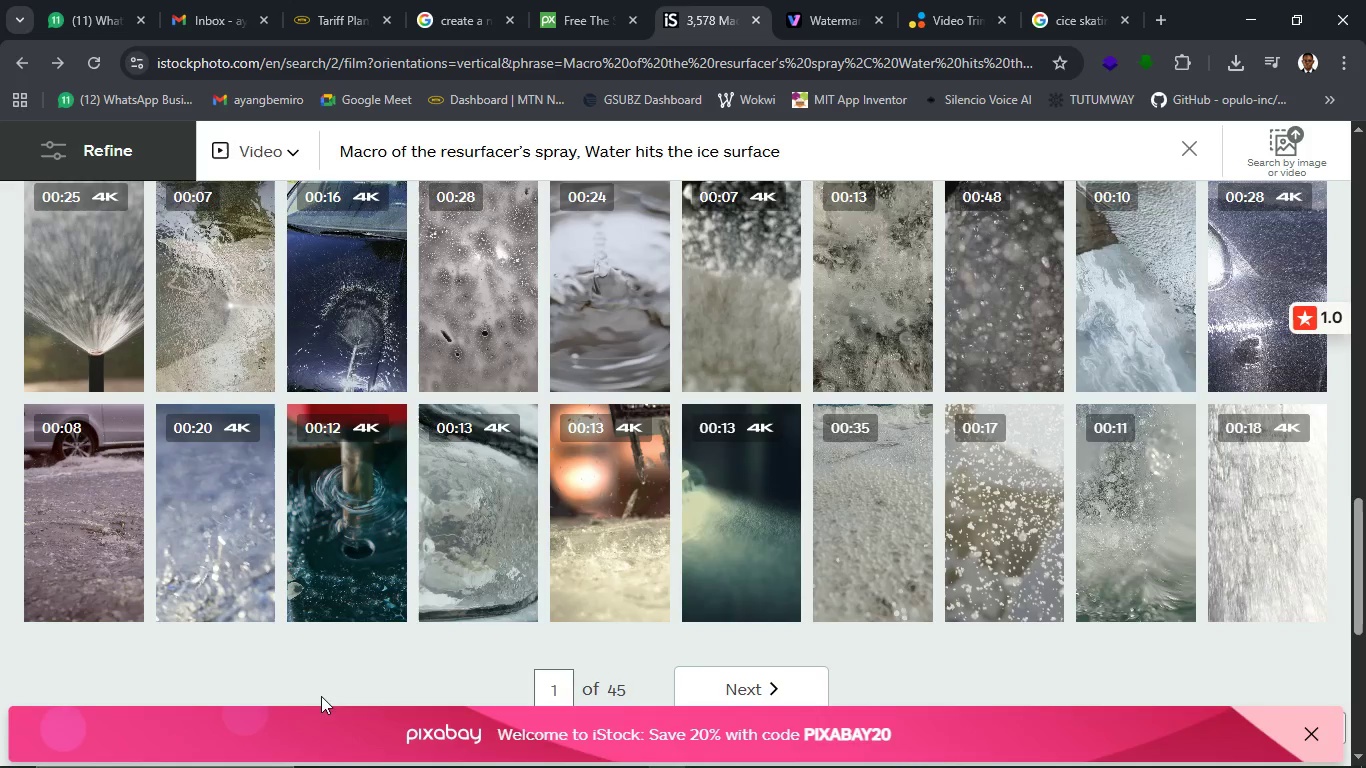 
scroll: coordinate [298, 713], scroll_direction: up, amount: 19.0
 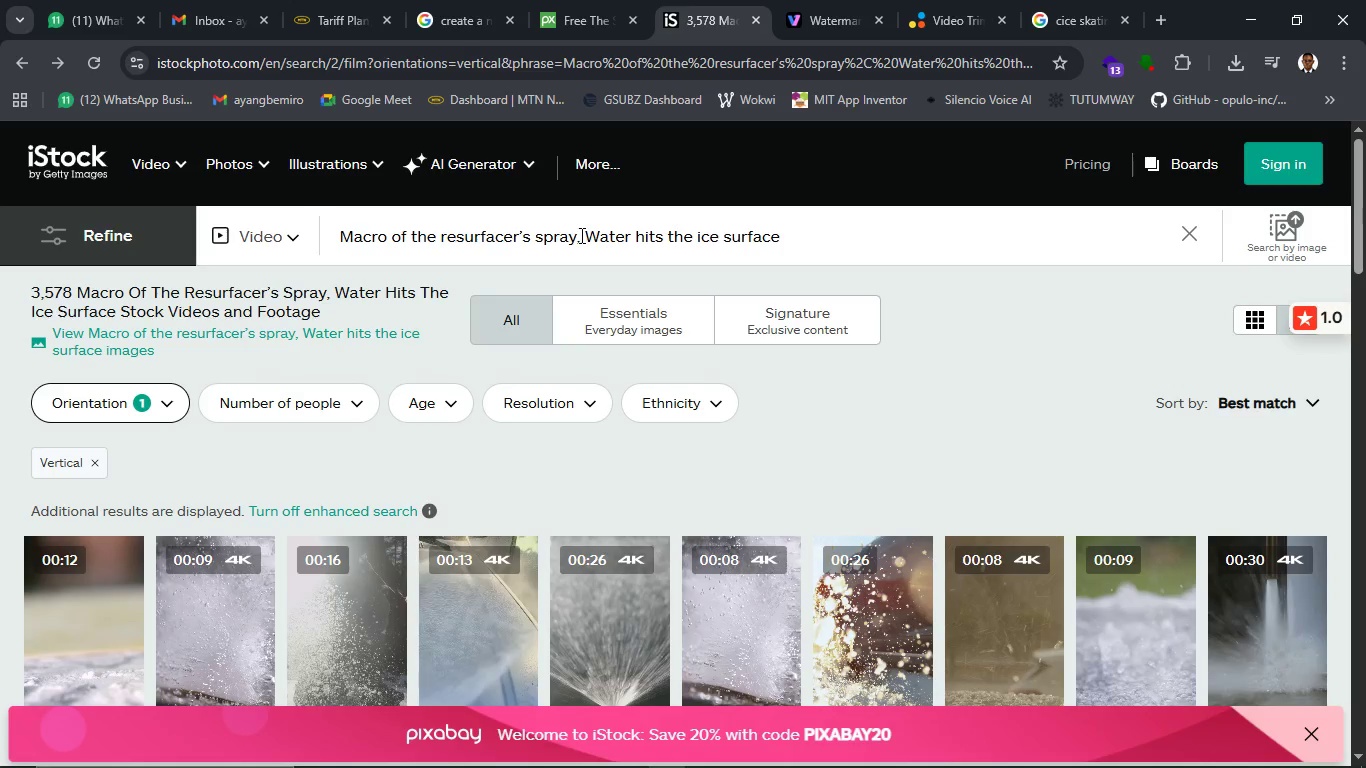 
left_click([575, 235])
 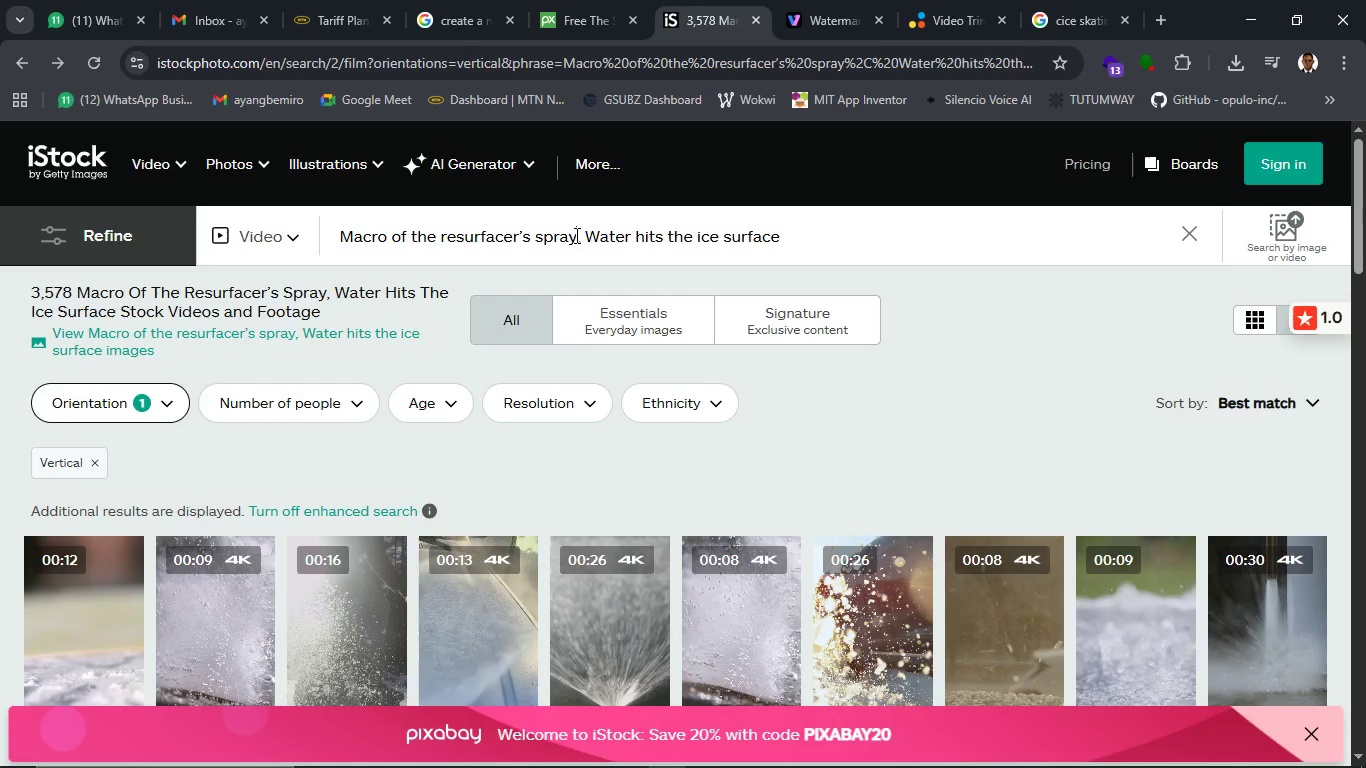 
hold_key(key=Backspace, duration=1.02)
 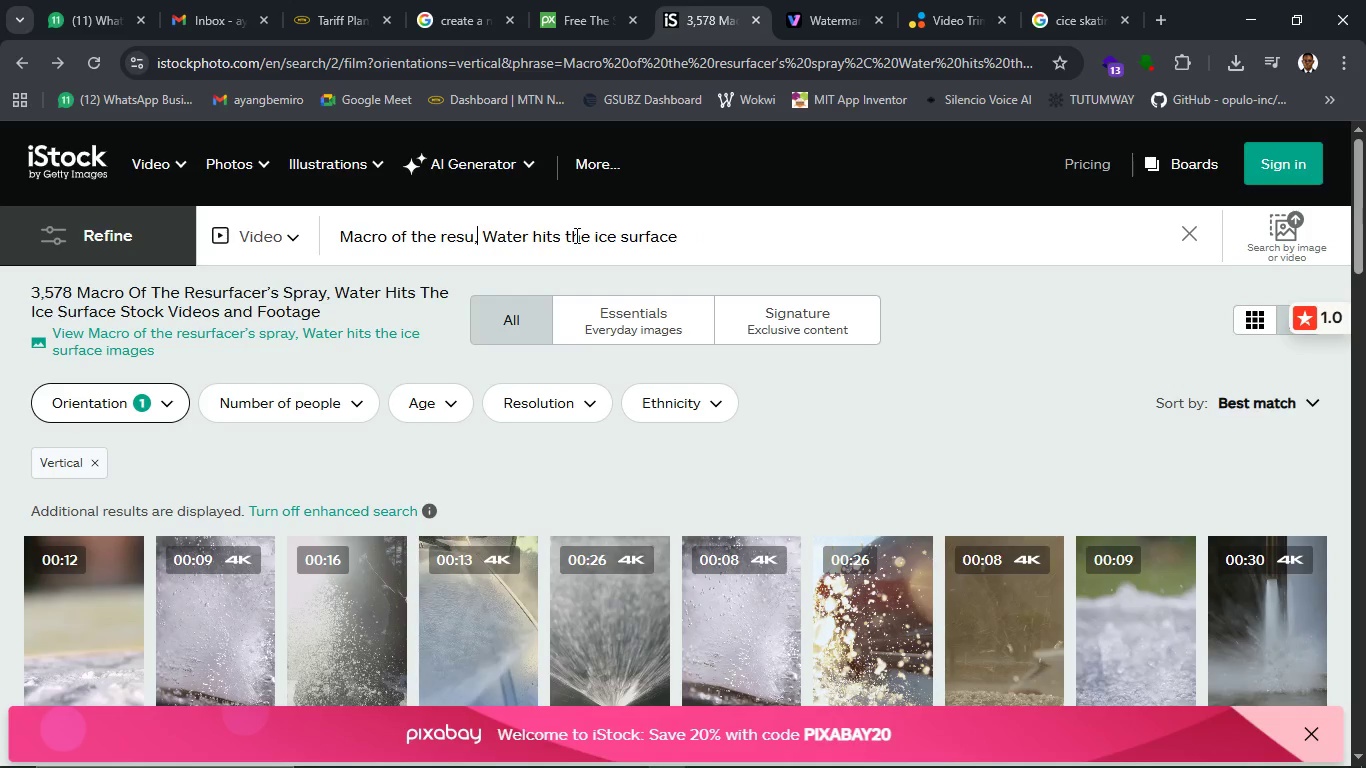 
key(ArrowRight)
 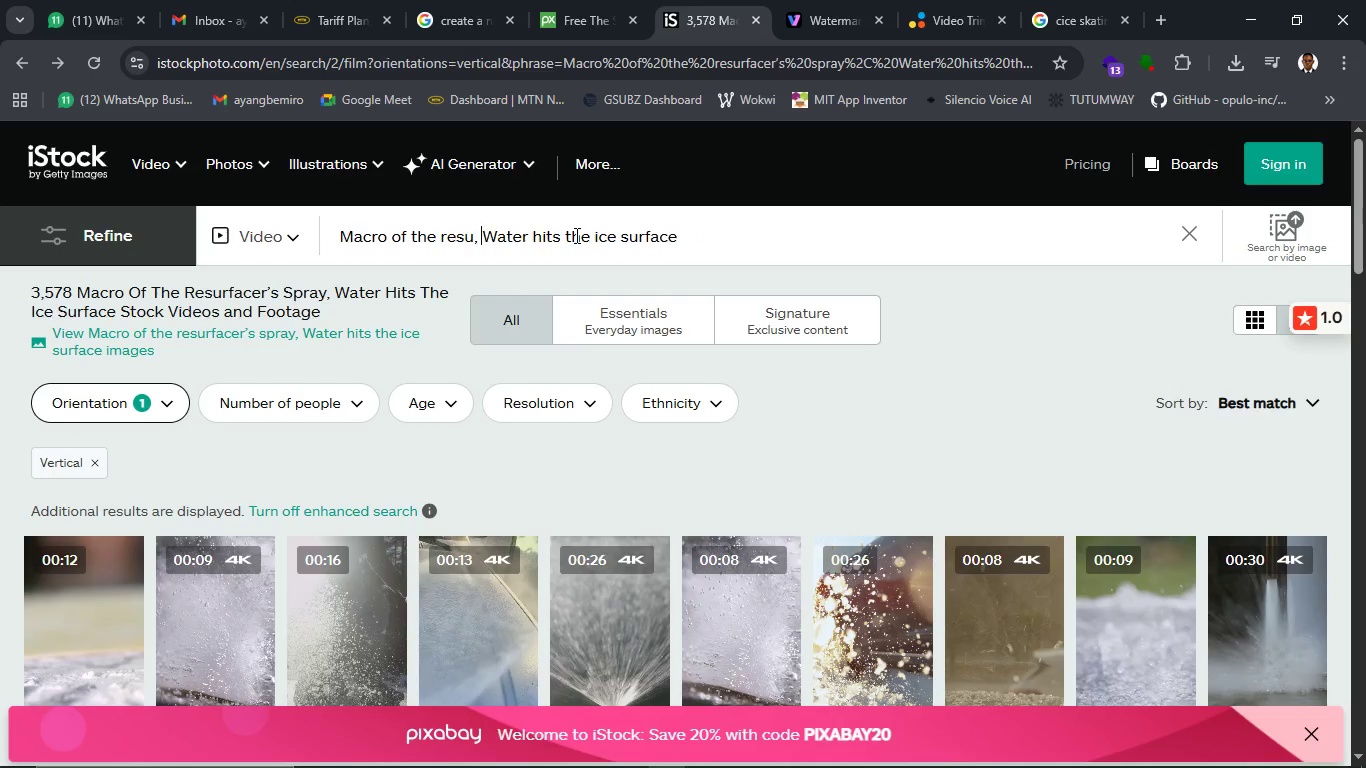 
key(ArrowRight)
 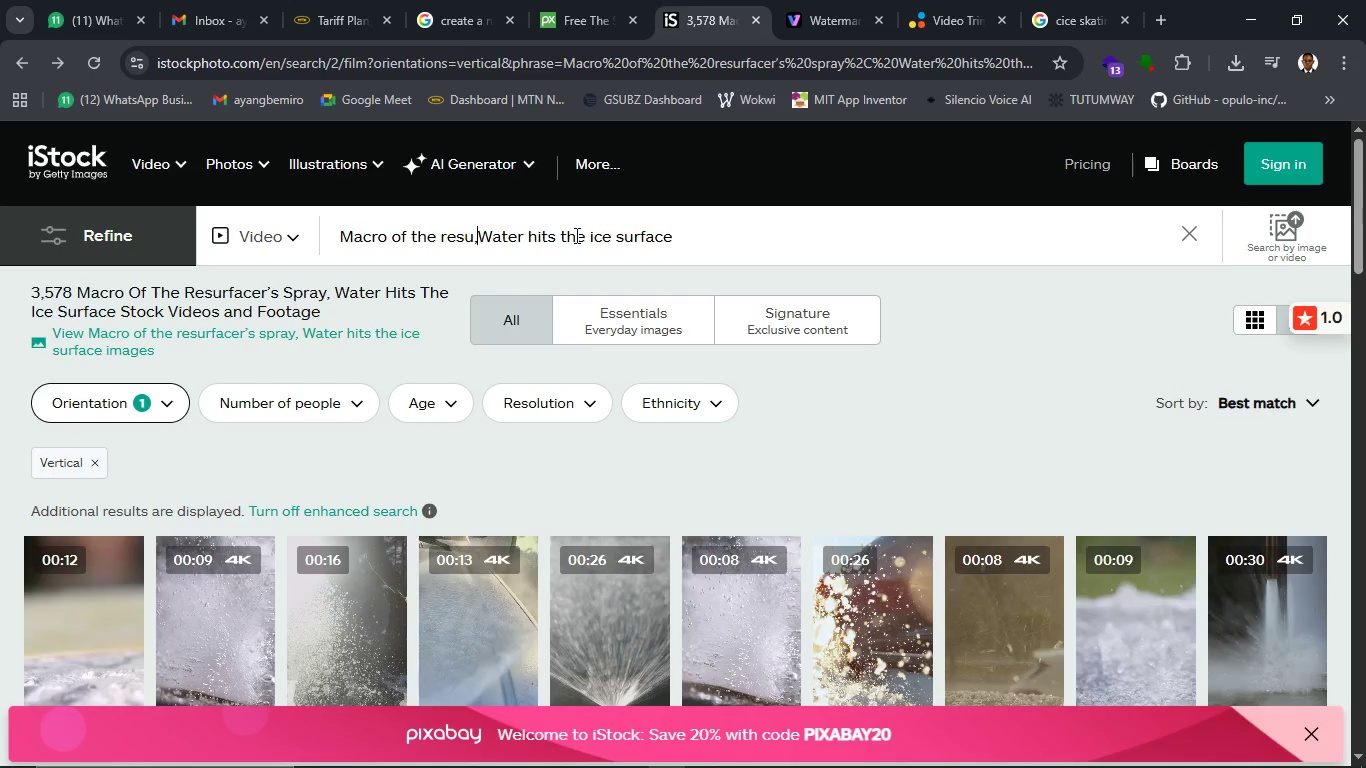 
hold_key(key=Backspace, duration=1.41)
 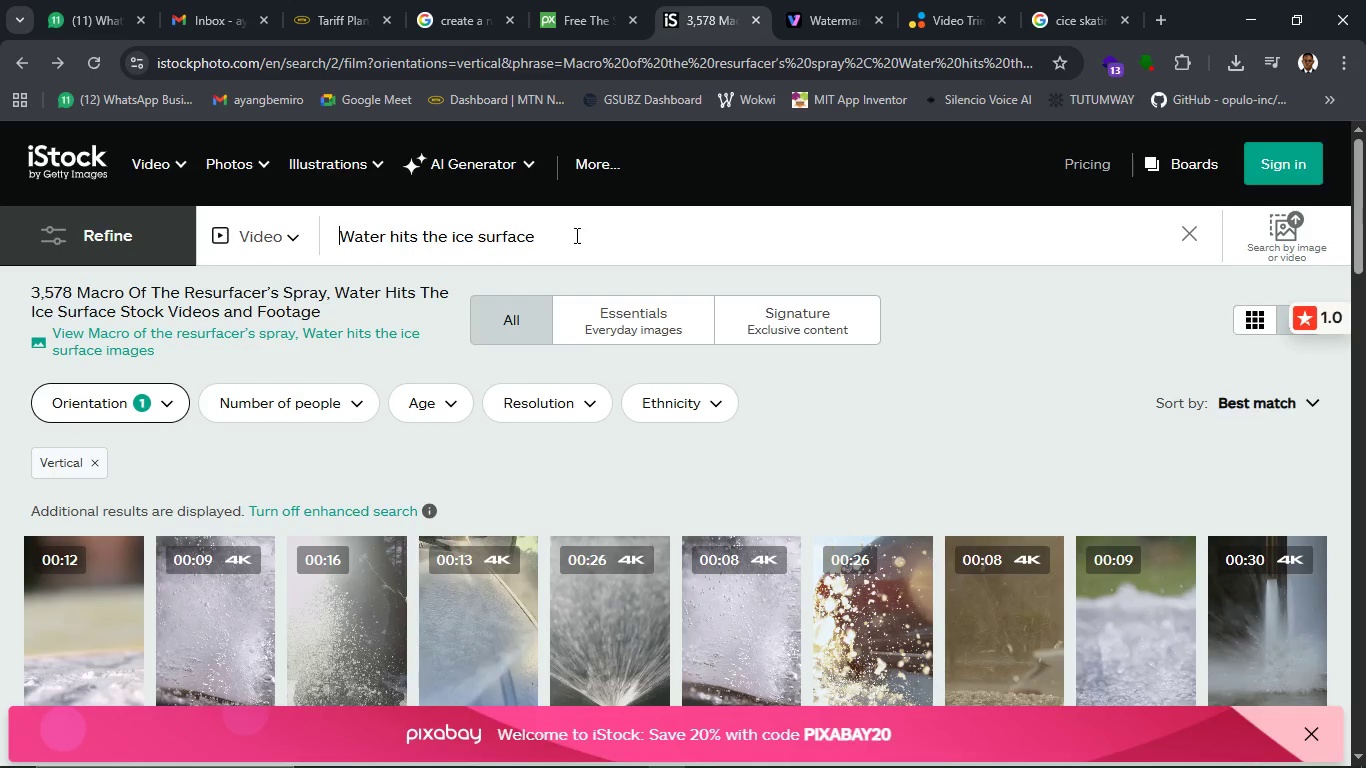 
hold_key(key=Backspace, duration=28.23)
 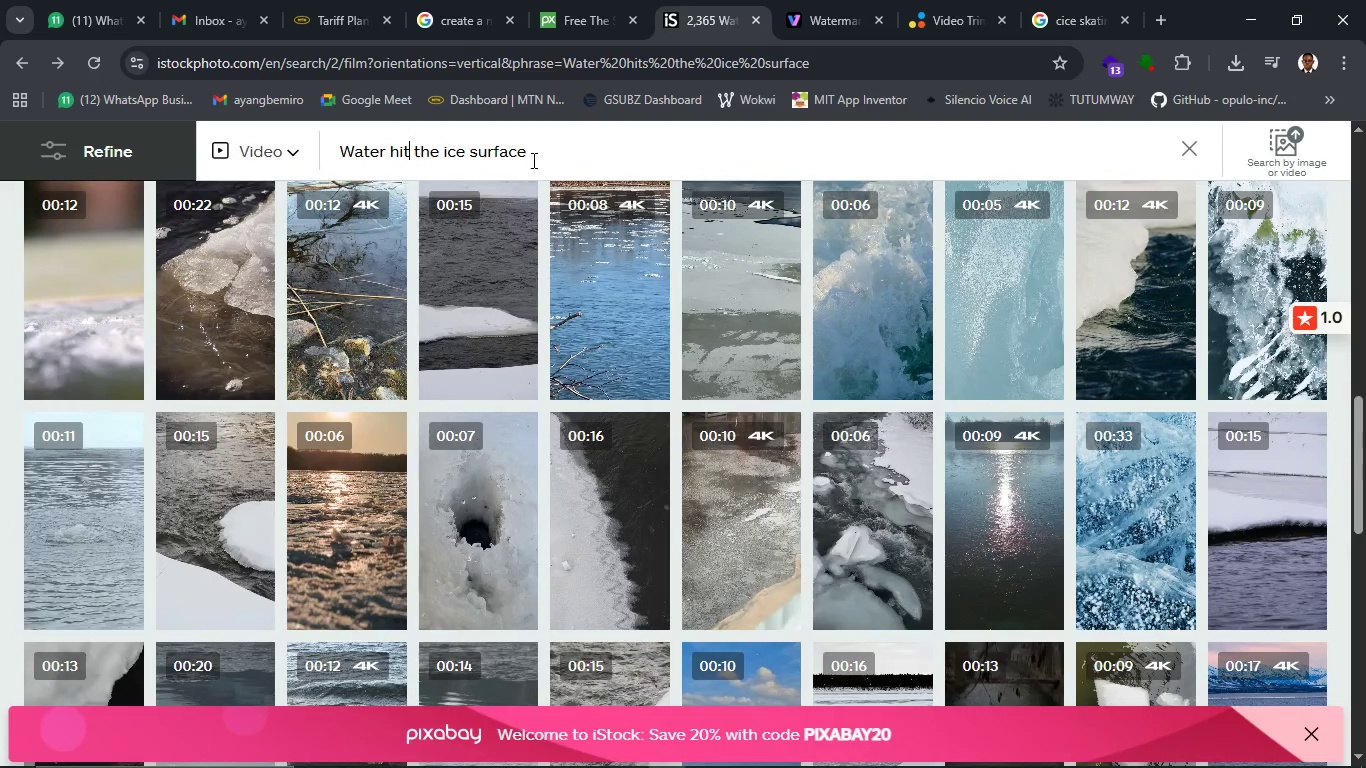 
key(Enter)
 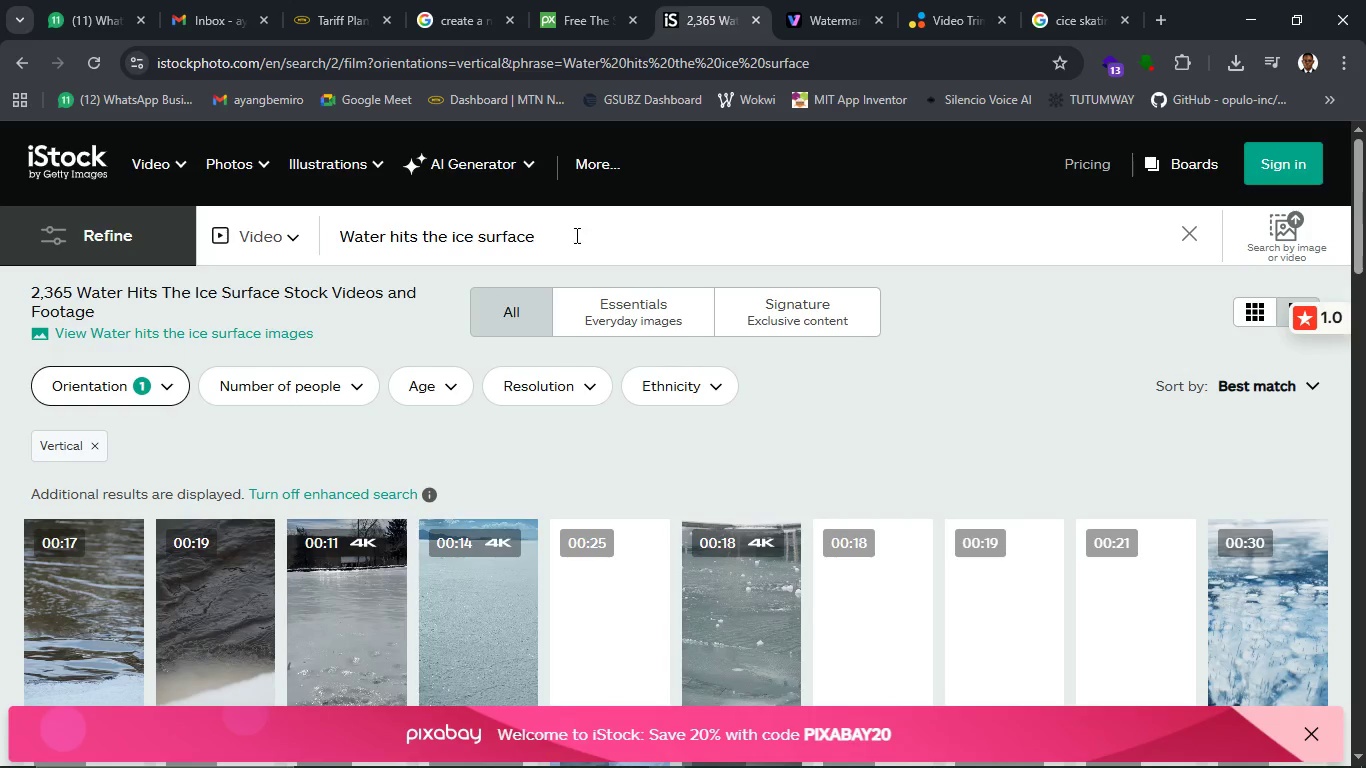 
left_click([517, 166])
 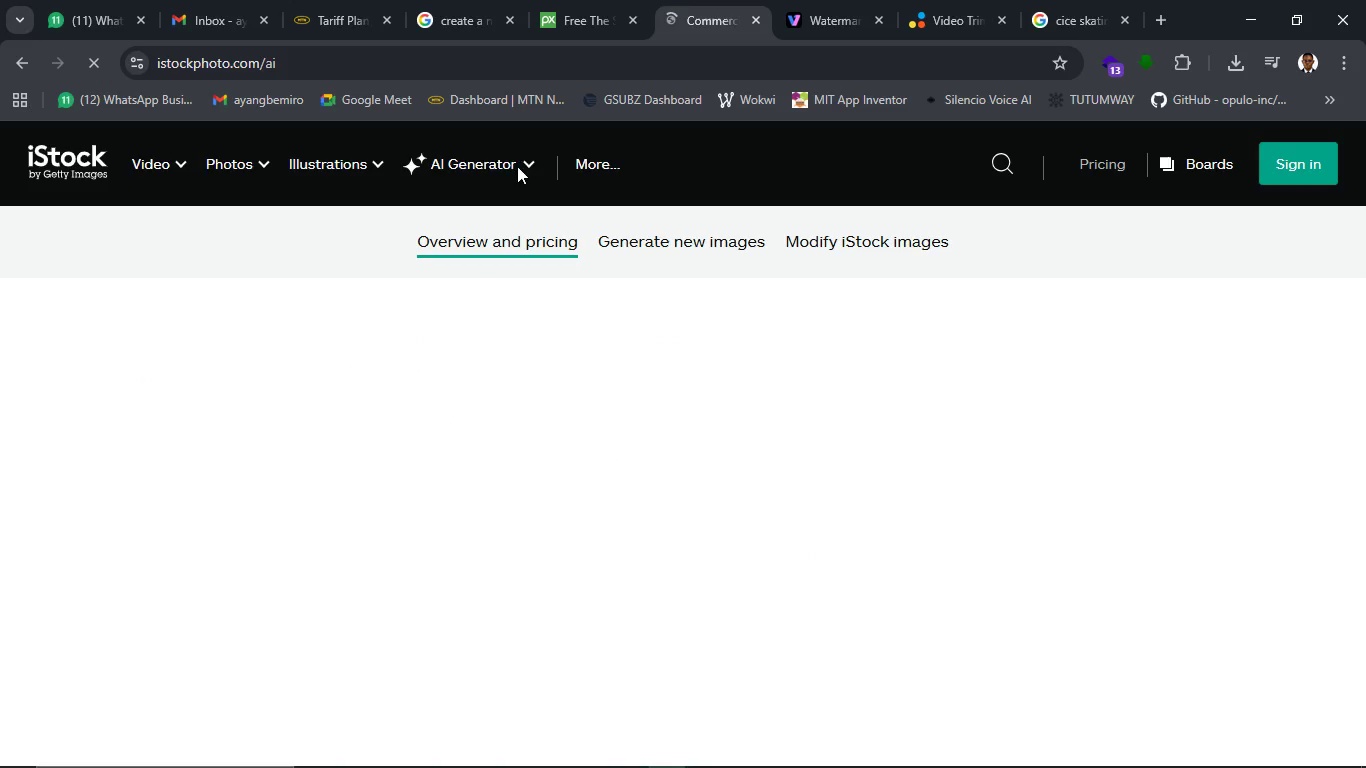 
left_click([25, 56])
 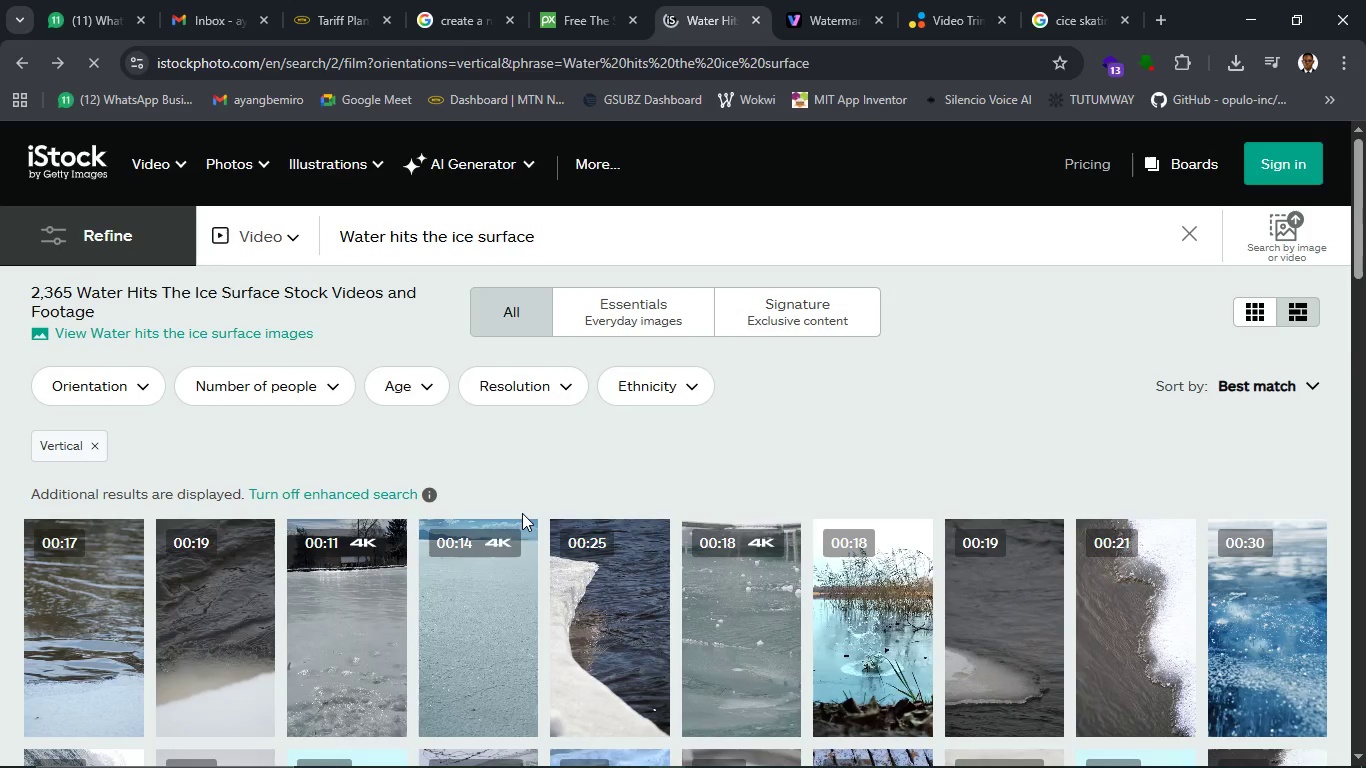 
scroll: coordinate [253, 528], scroll_direction: down, amount: 11.0
 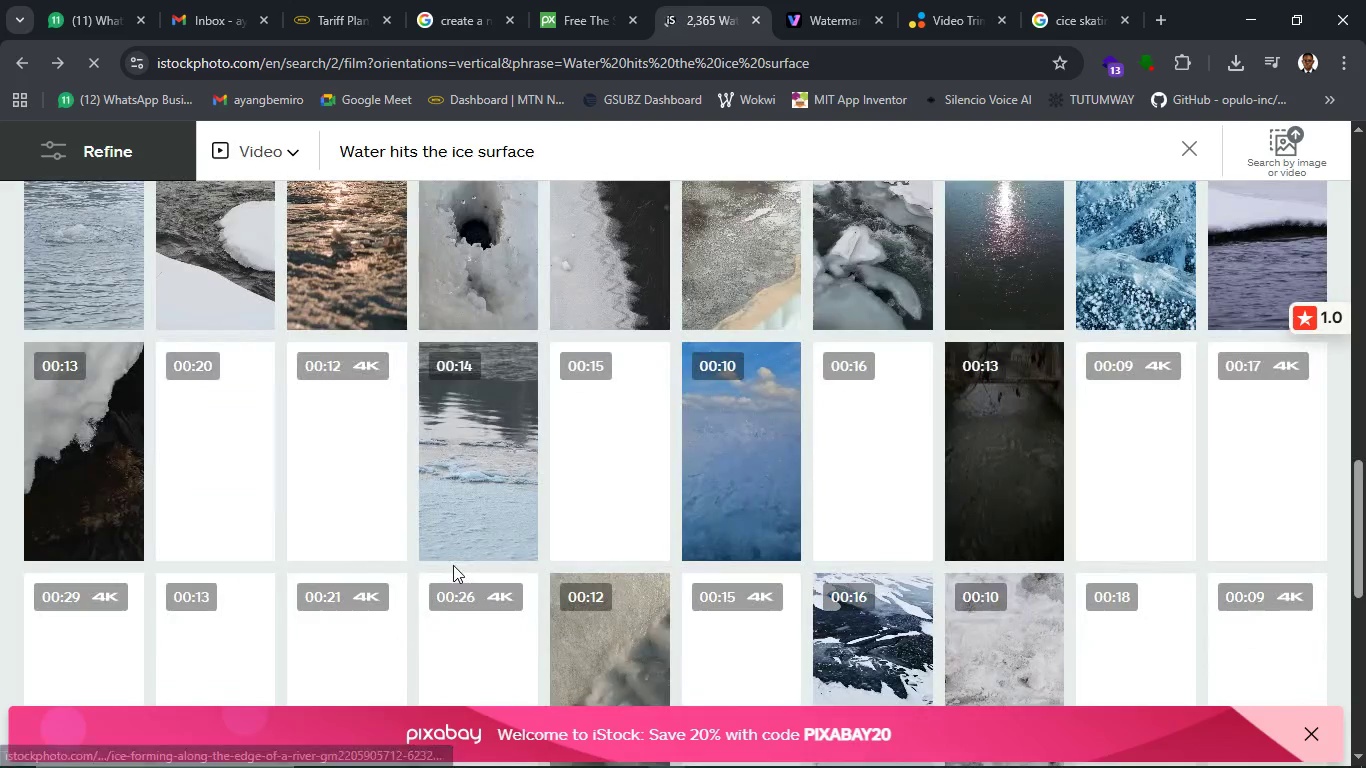 
scroll: coordinate [453, 565], scroll_direction: up, amount: 3.0
 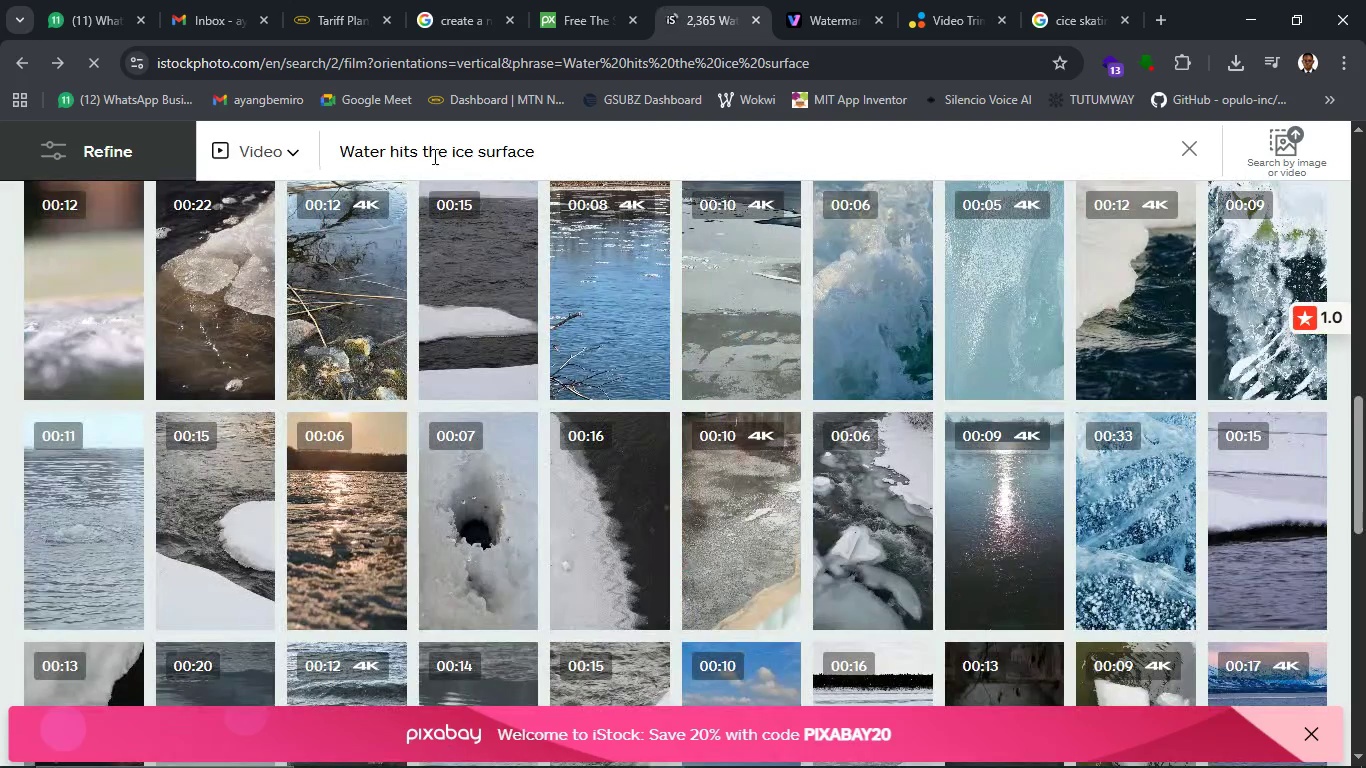 
left_click([413, 152])
 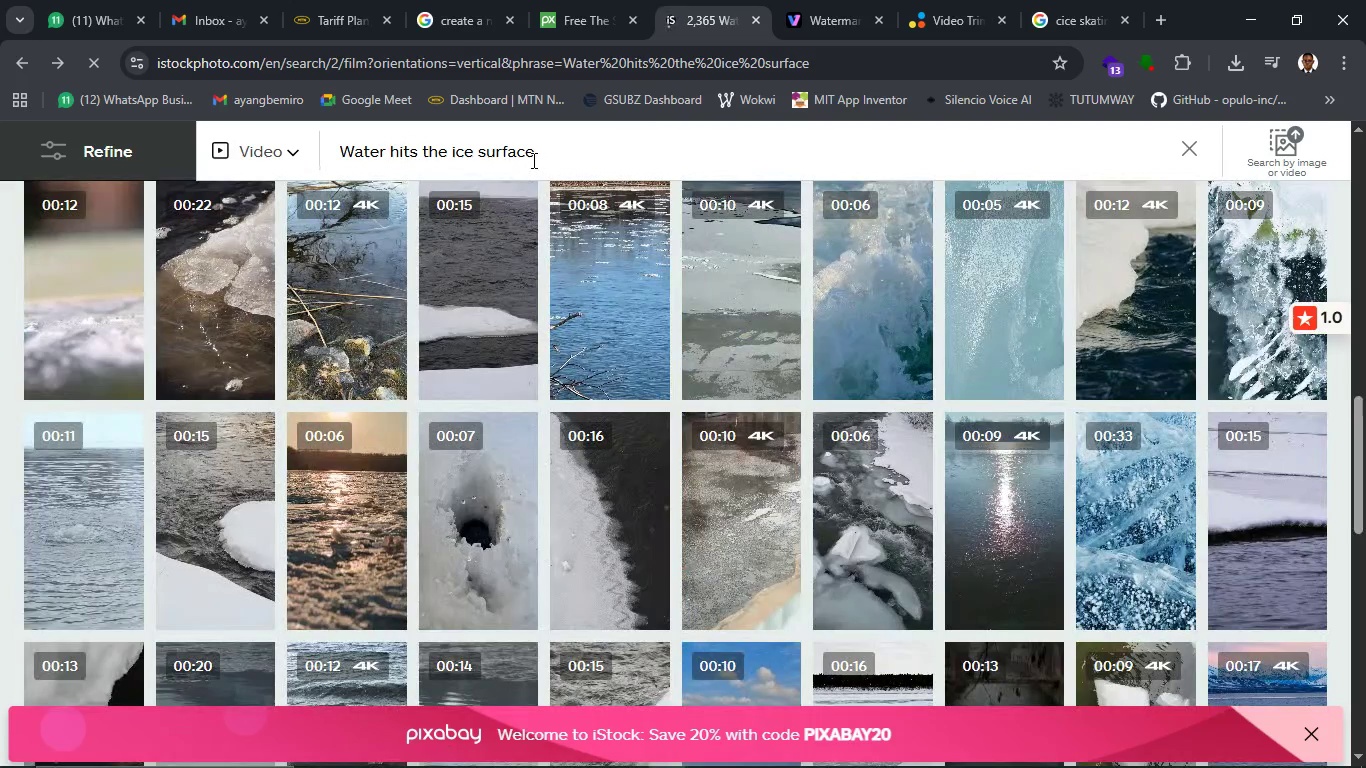 
key(ArrowRight)
 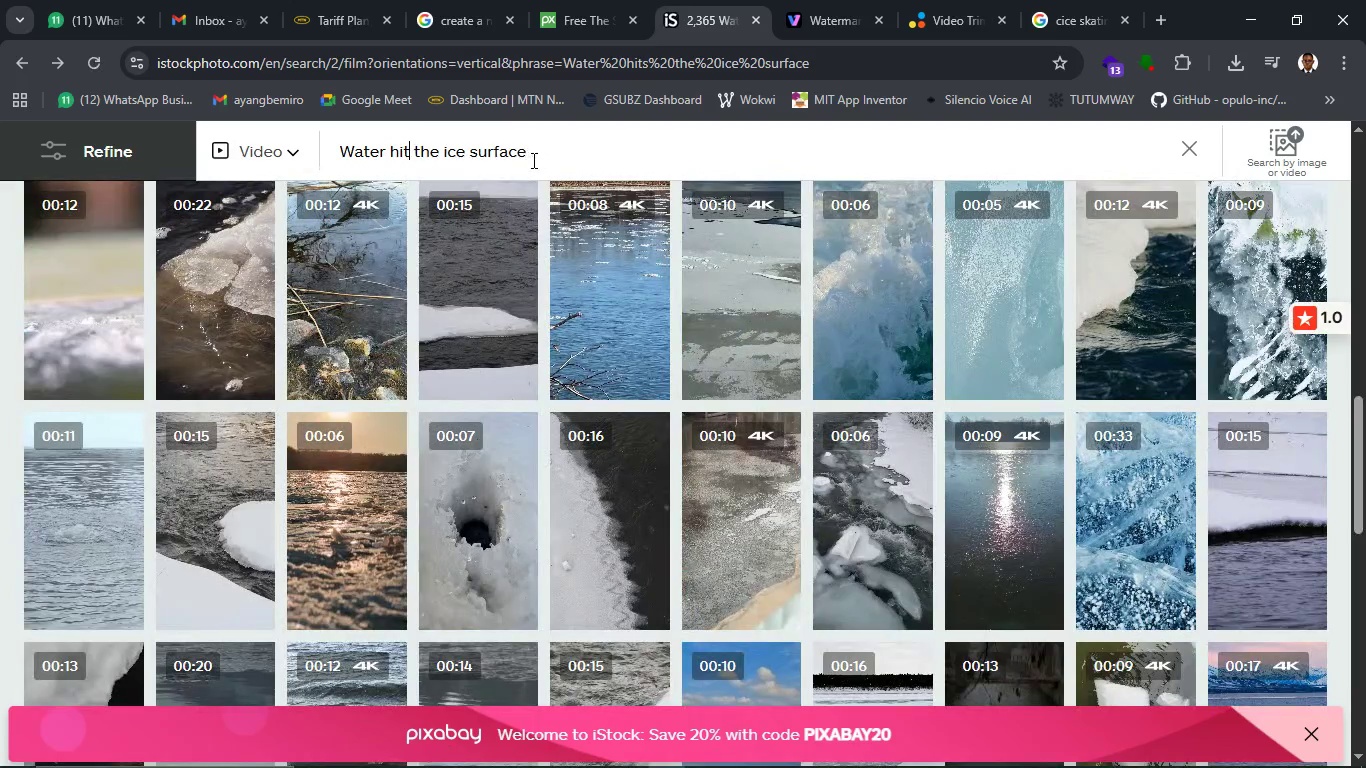 
hold_key(key=Backspace, duration=1.0)
 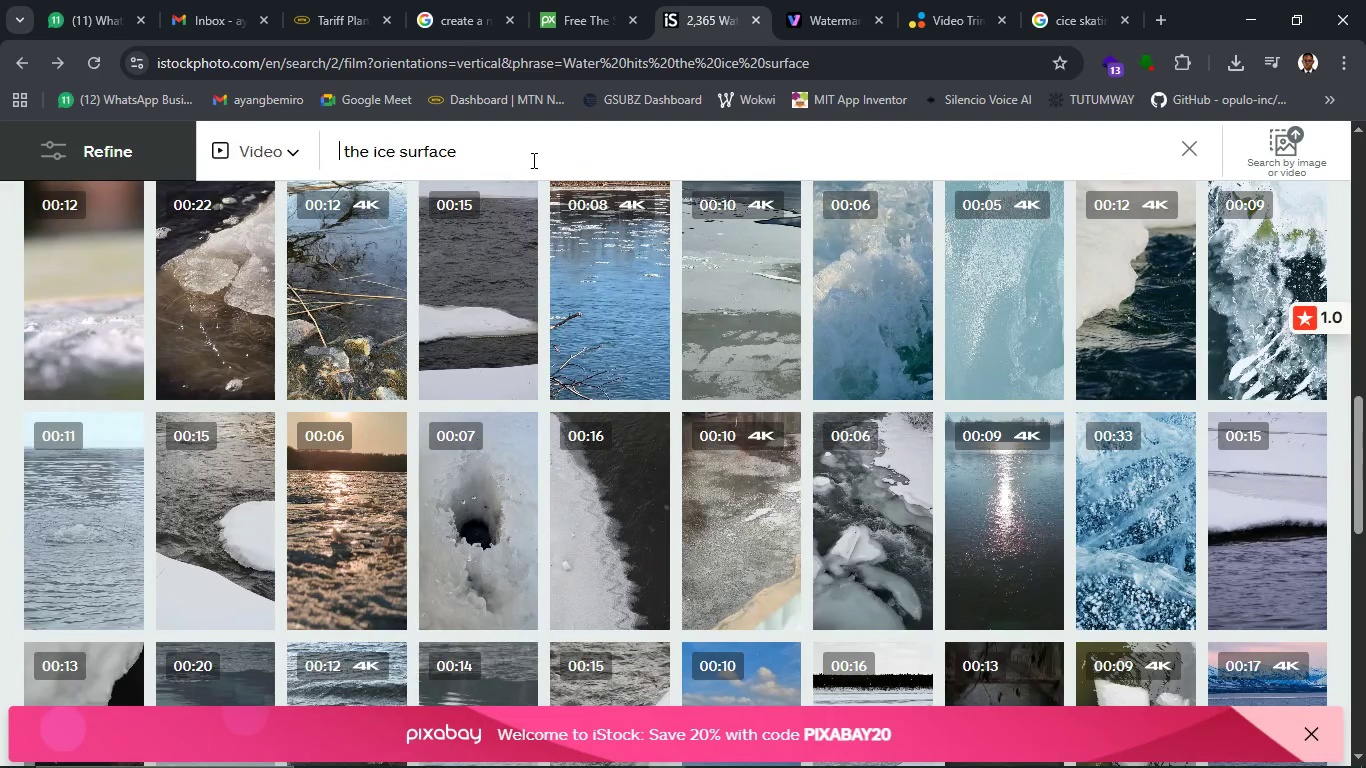 
key(Backspace)
key(Backspace)
type(spa)
key(Backspace)
type(raying water on )
 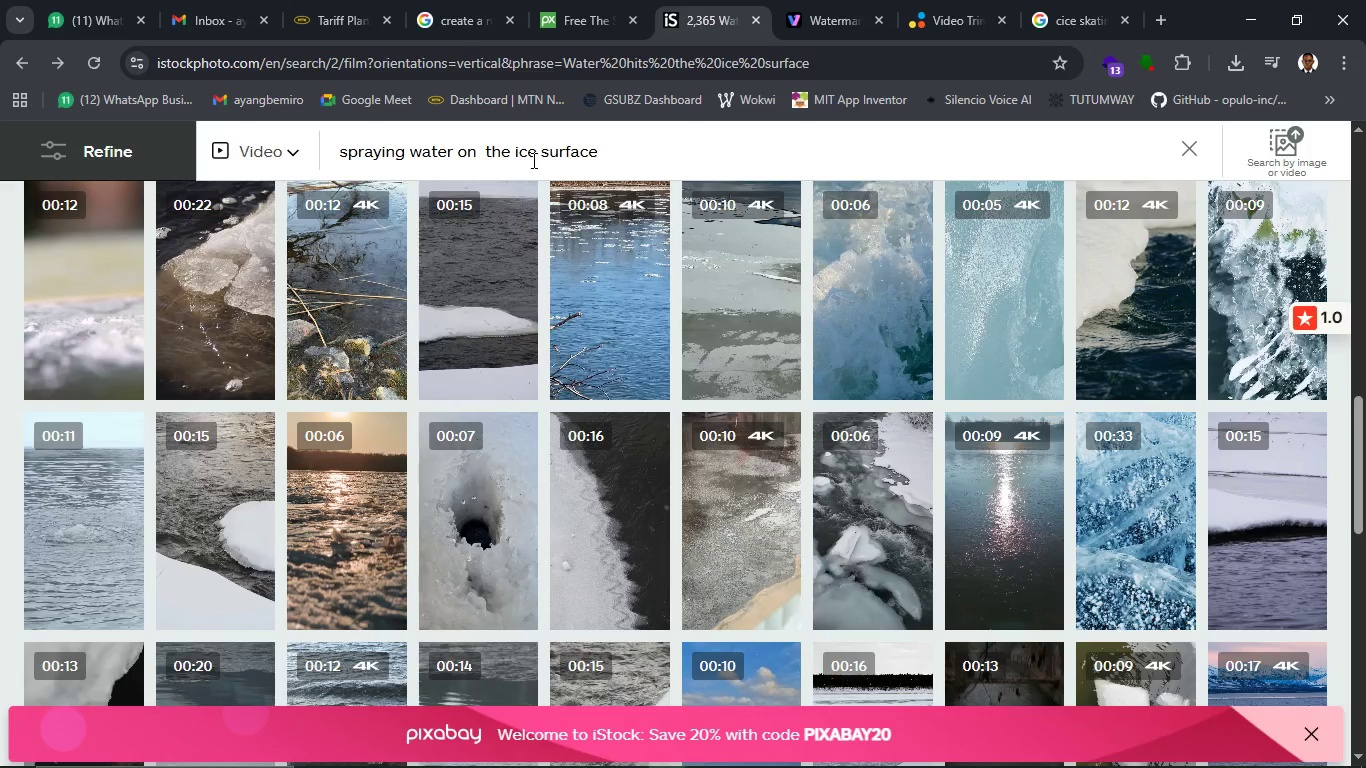 
key(ArrowRight)
 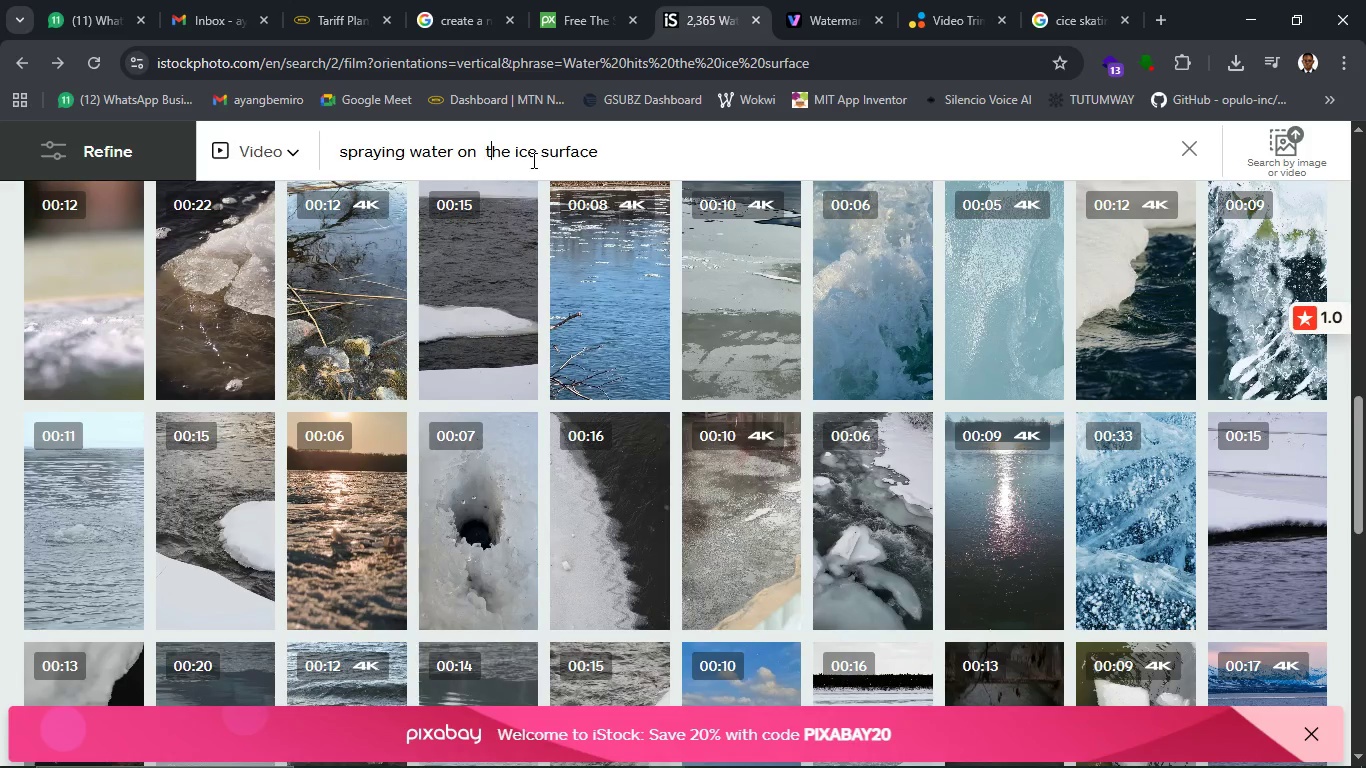 
key(ArrowRight)
 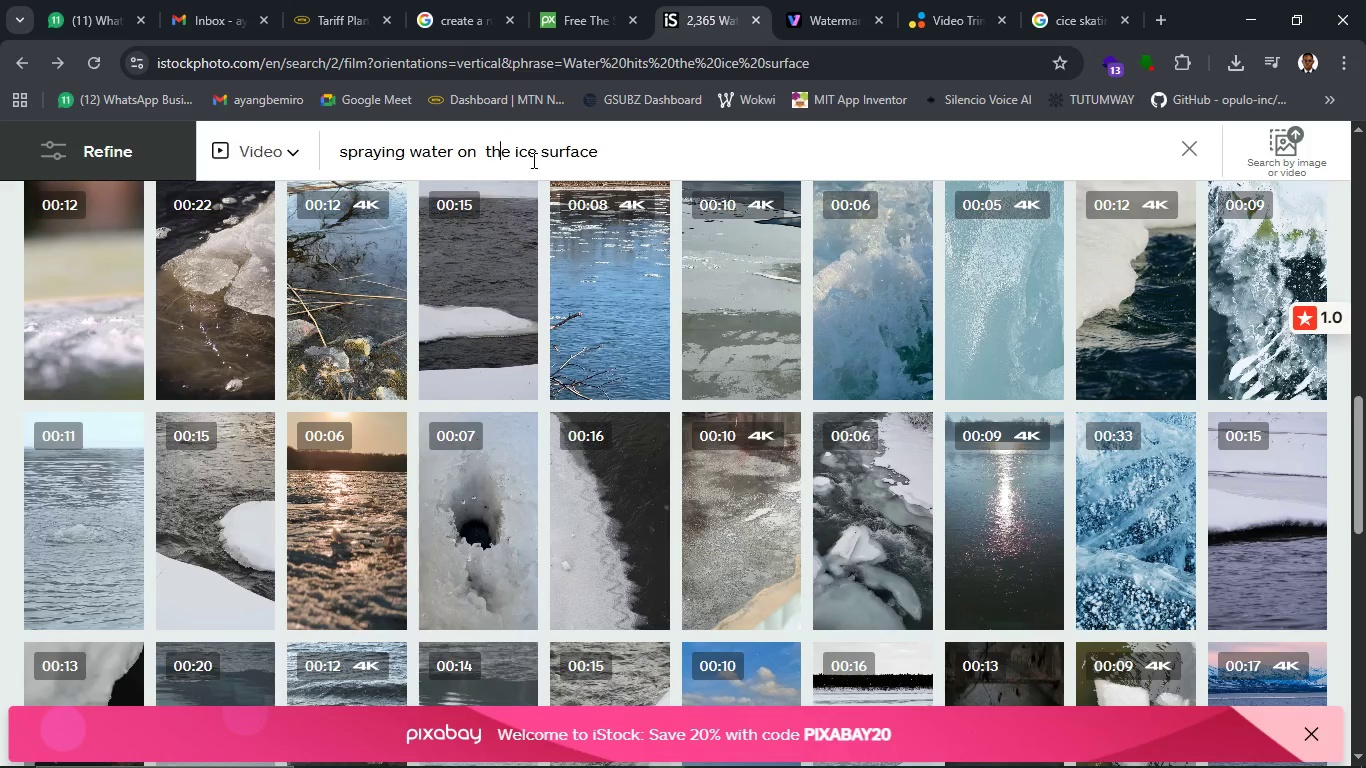 
key(ArrowRight)
 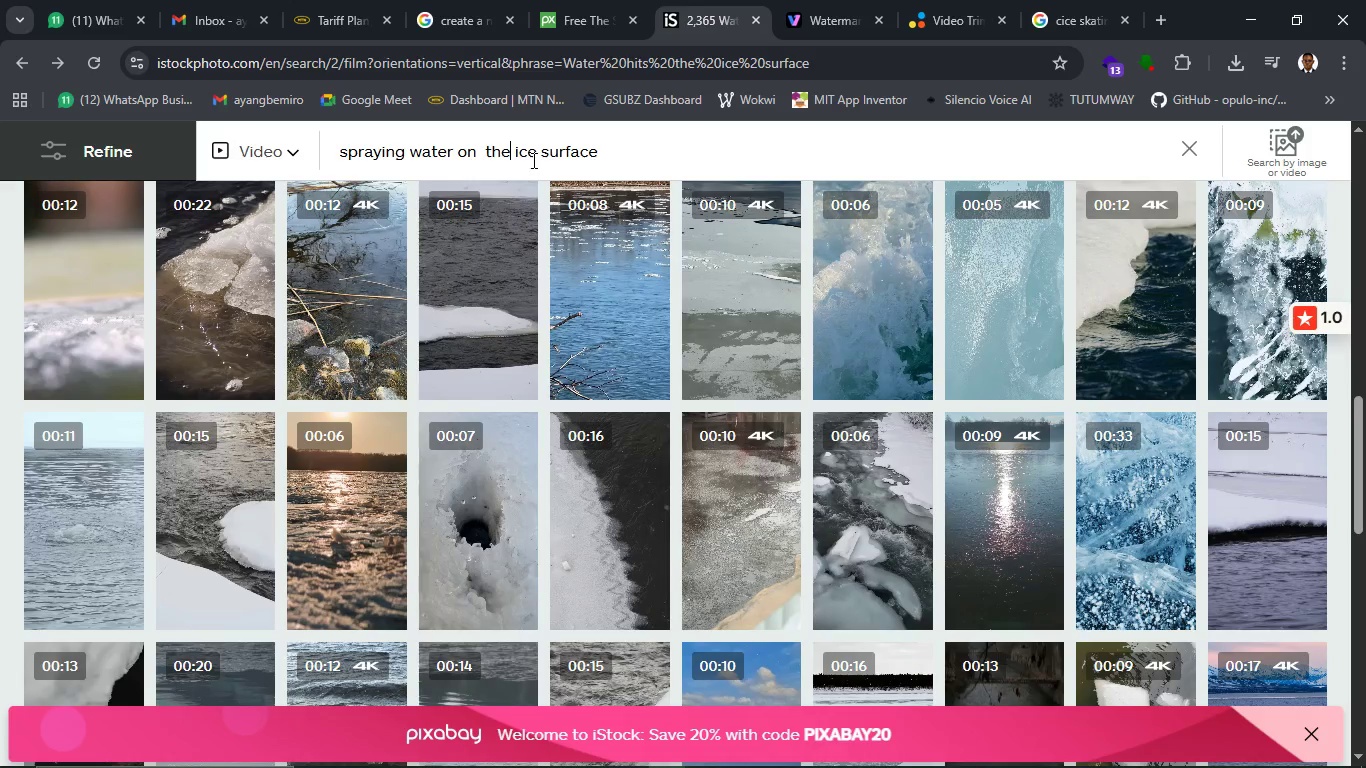 
key(ArrowRight)
 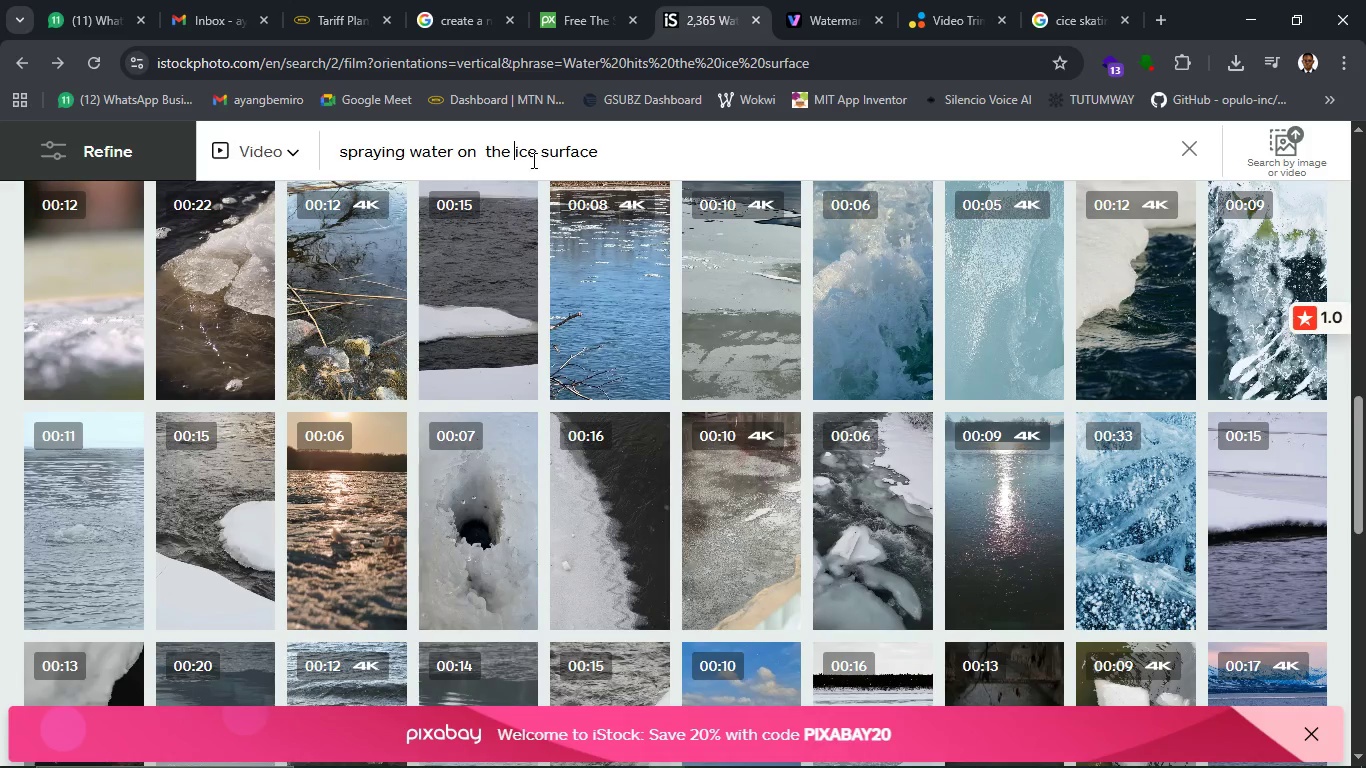 
key(ArrowRight)
 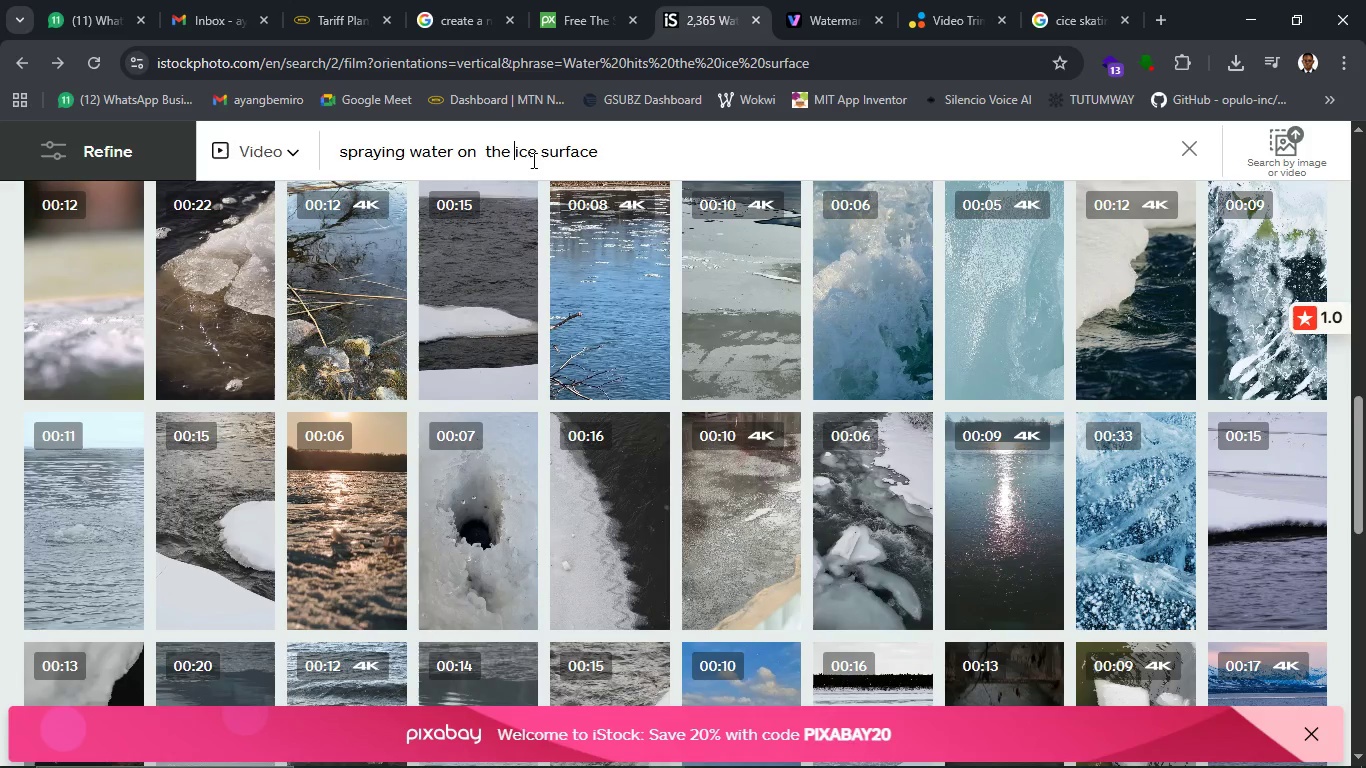 
key(Backspace)
 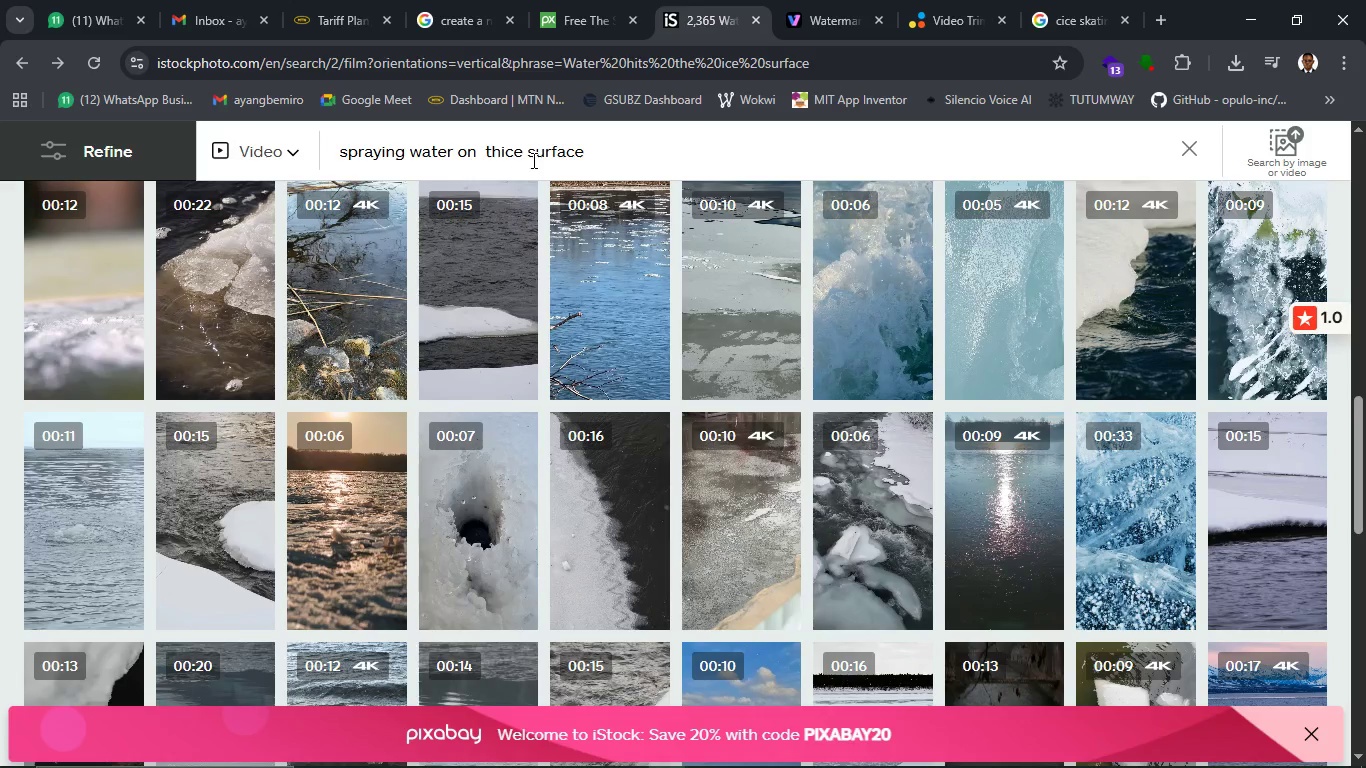 
key(Backspace)
 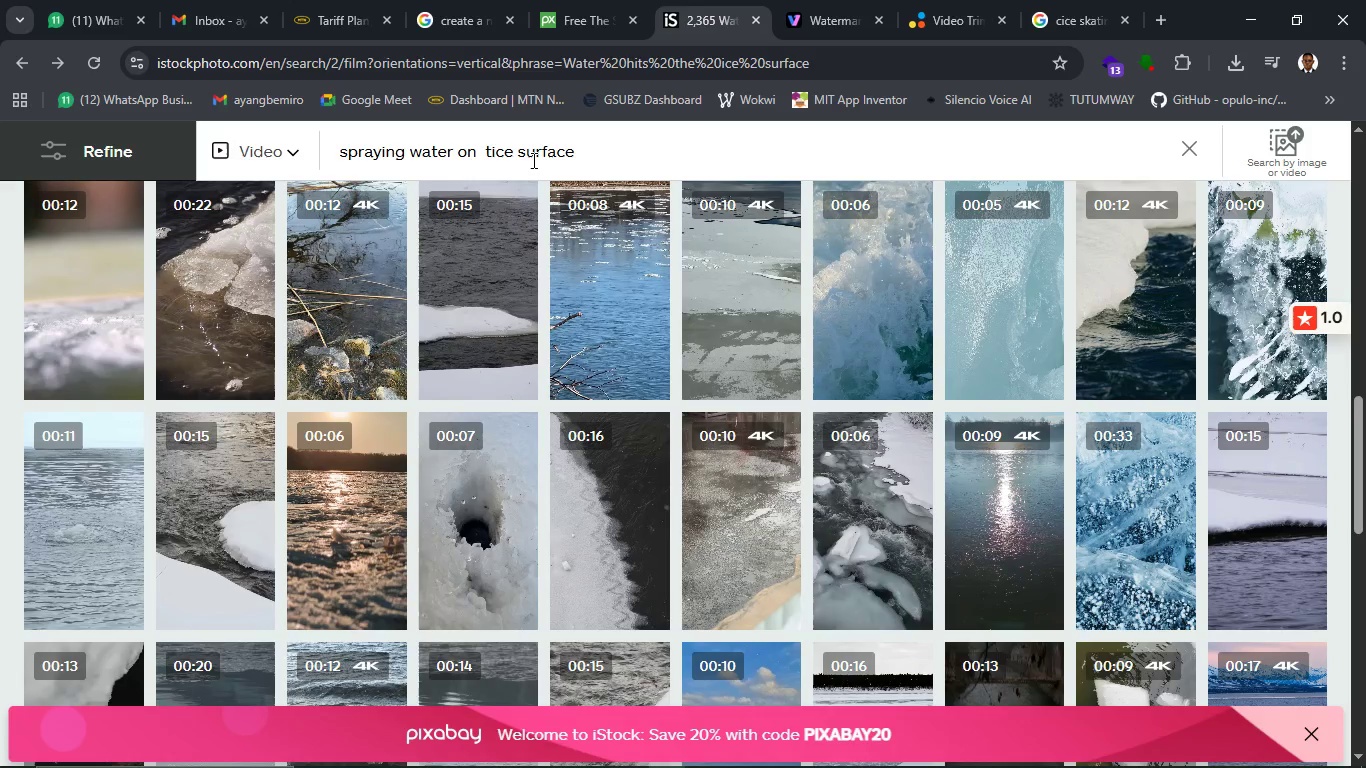 
key(Backspace)
 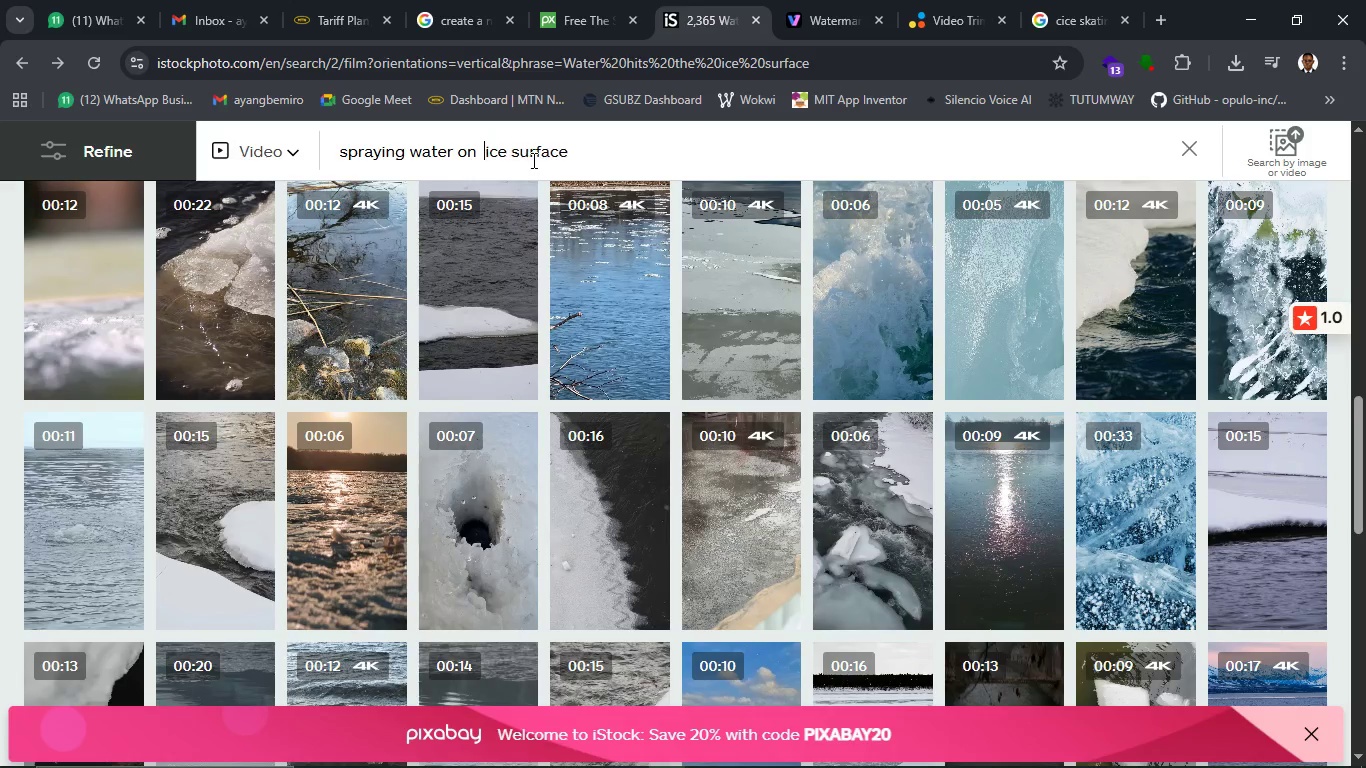 
key(Backspace)
 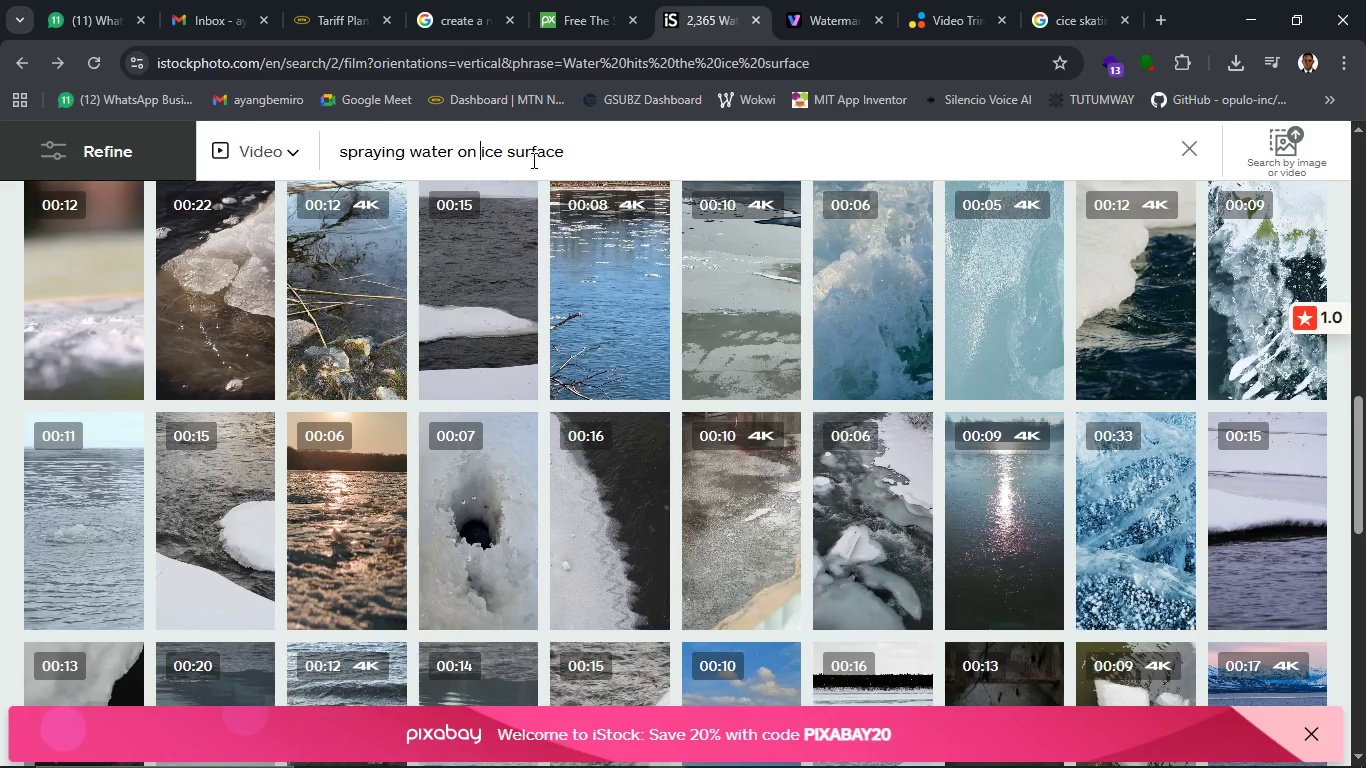 
key(Backspace)
 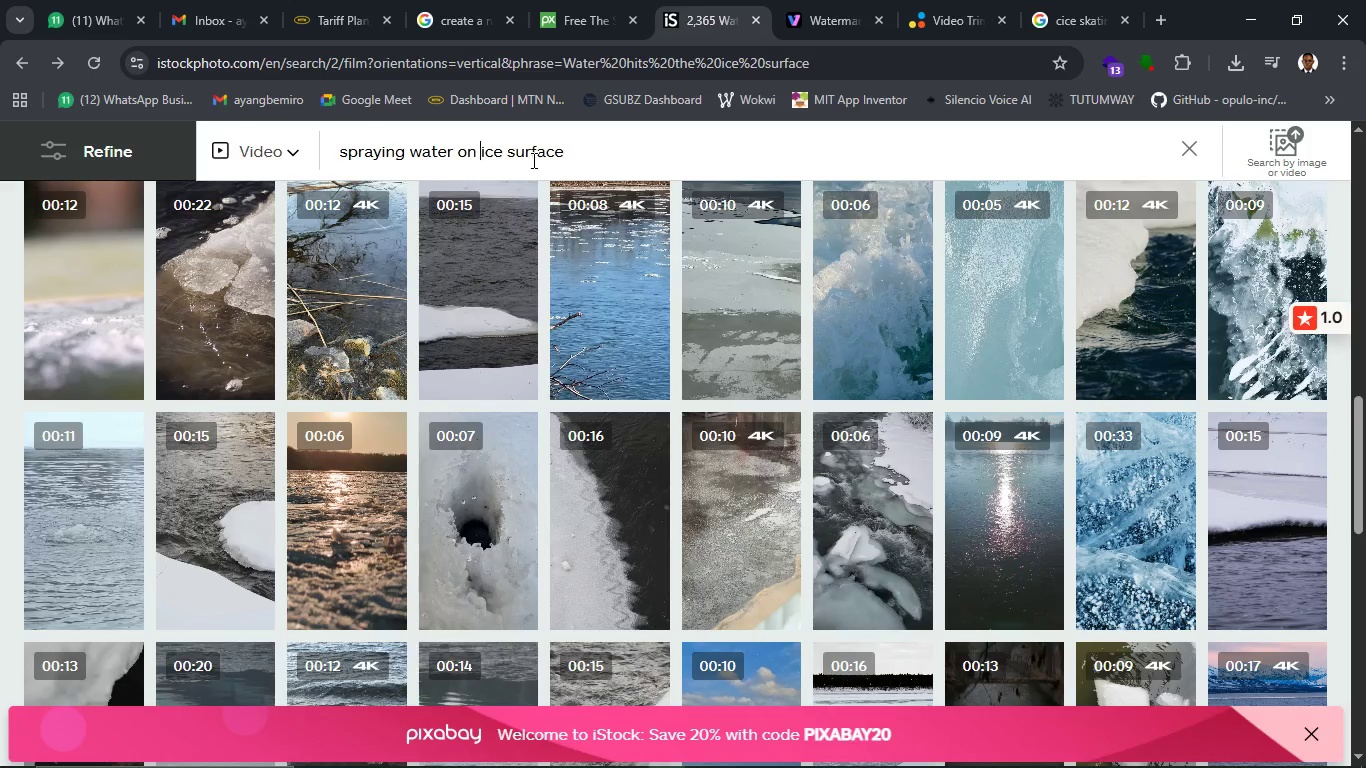 
key(Enter)
 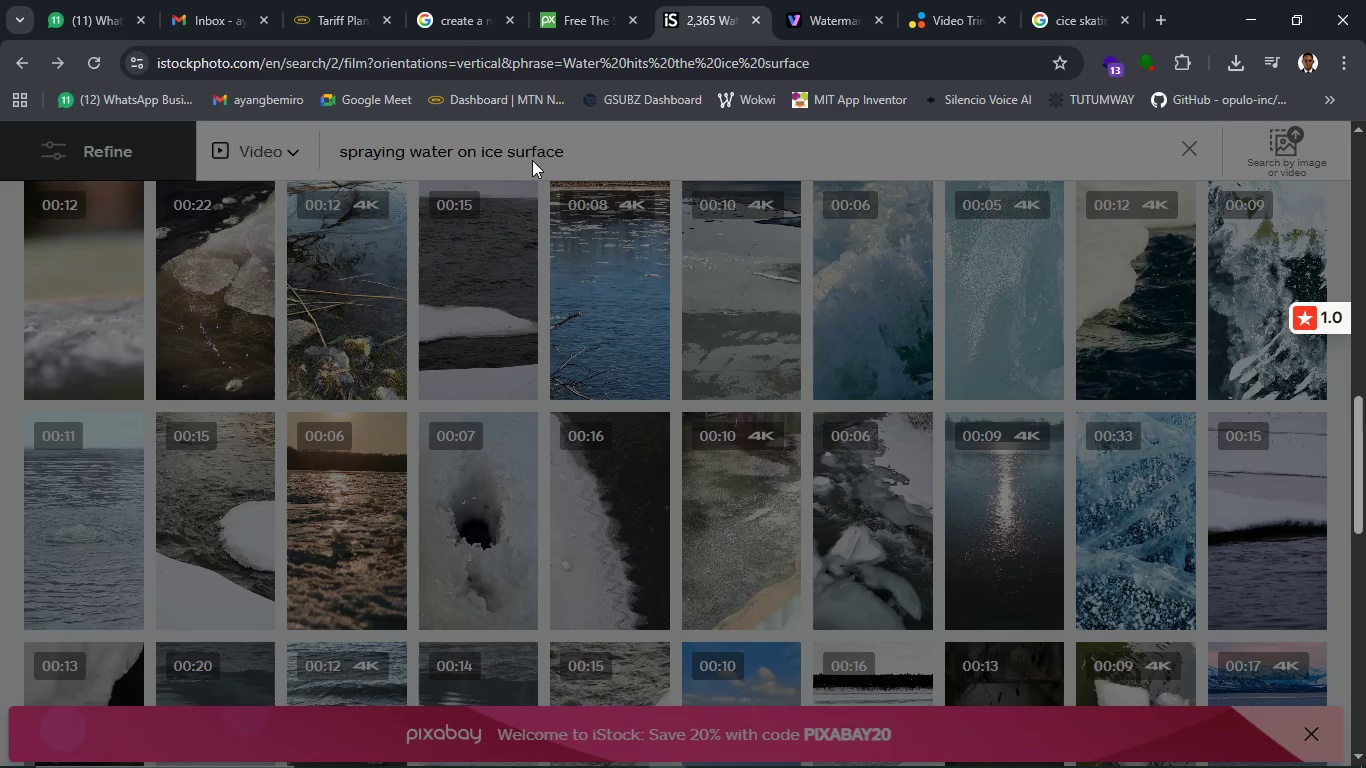 
wait(9.36)
 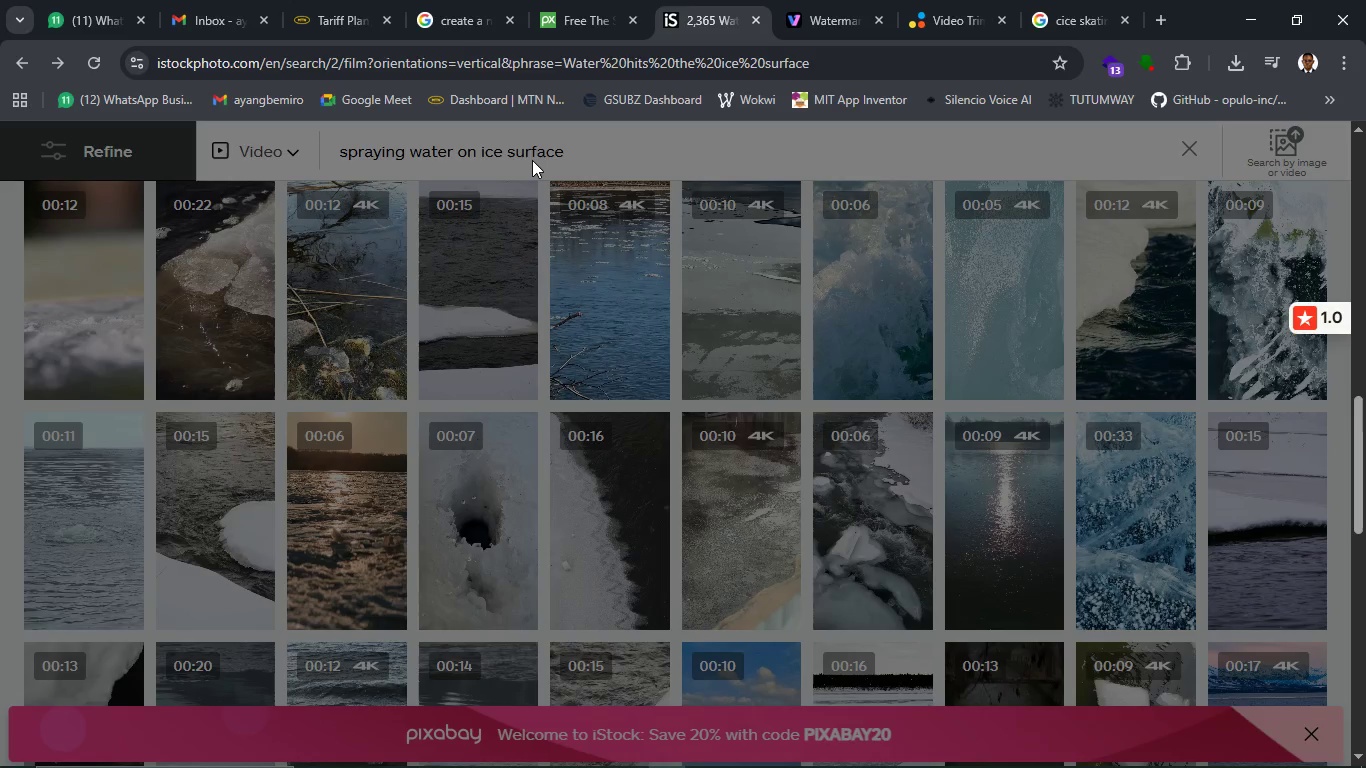 
scroll: coordinate [779, 575], scroll_direction: down, amount: 2.0
 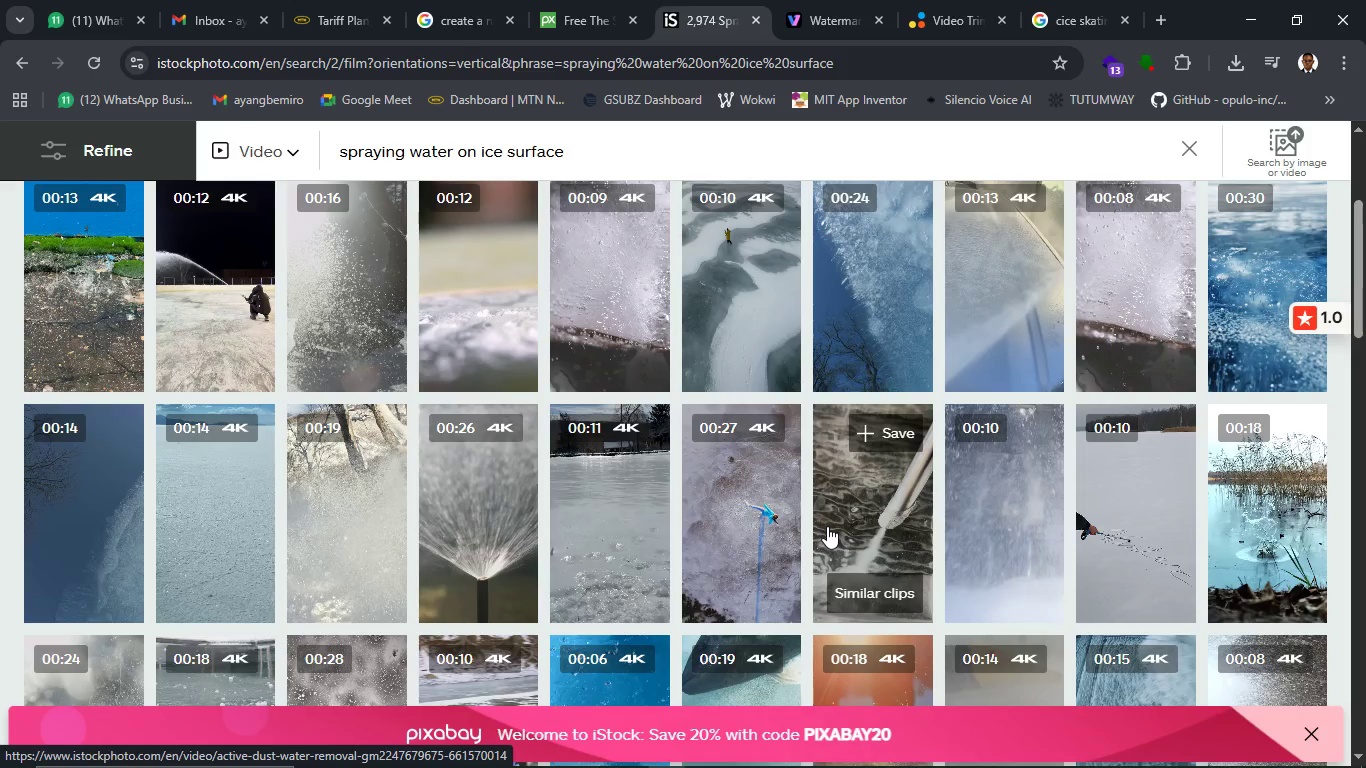 
wait(13.35)
 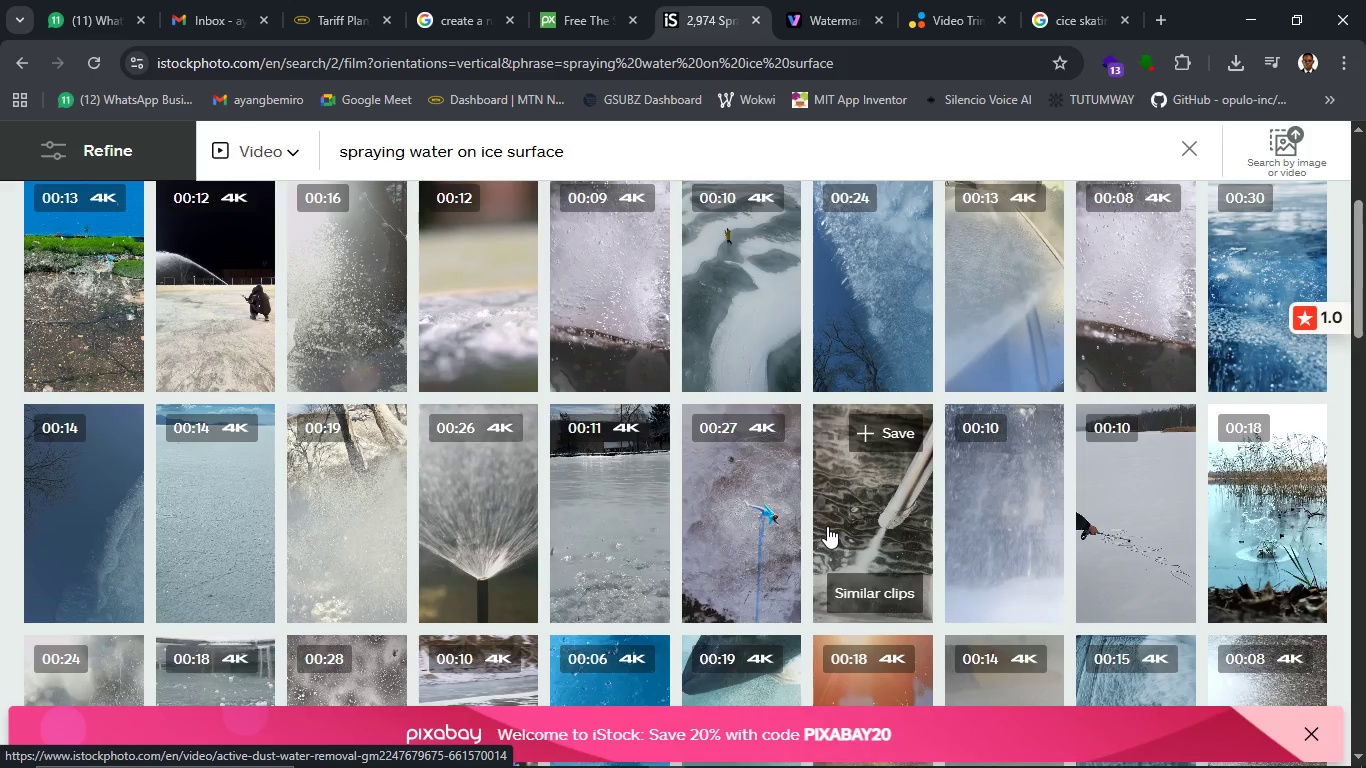 
scroll: coordinate [995, 505], scroll_direction: down, amount: 5.0
 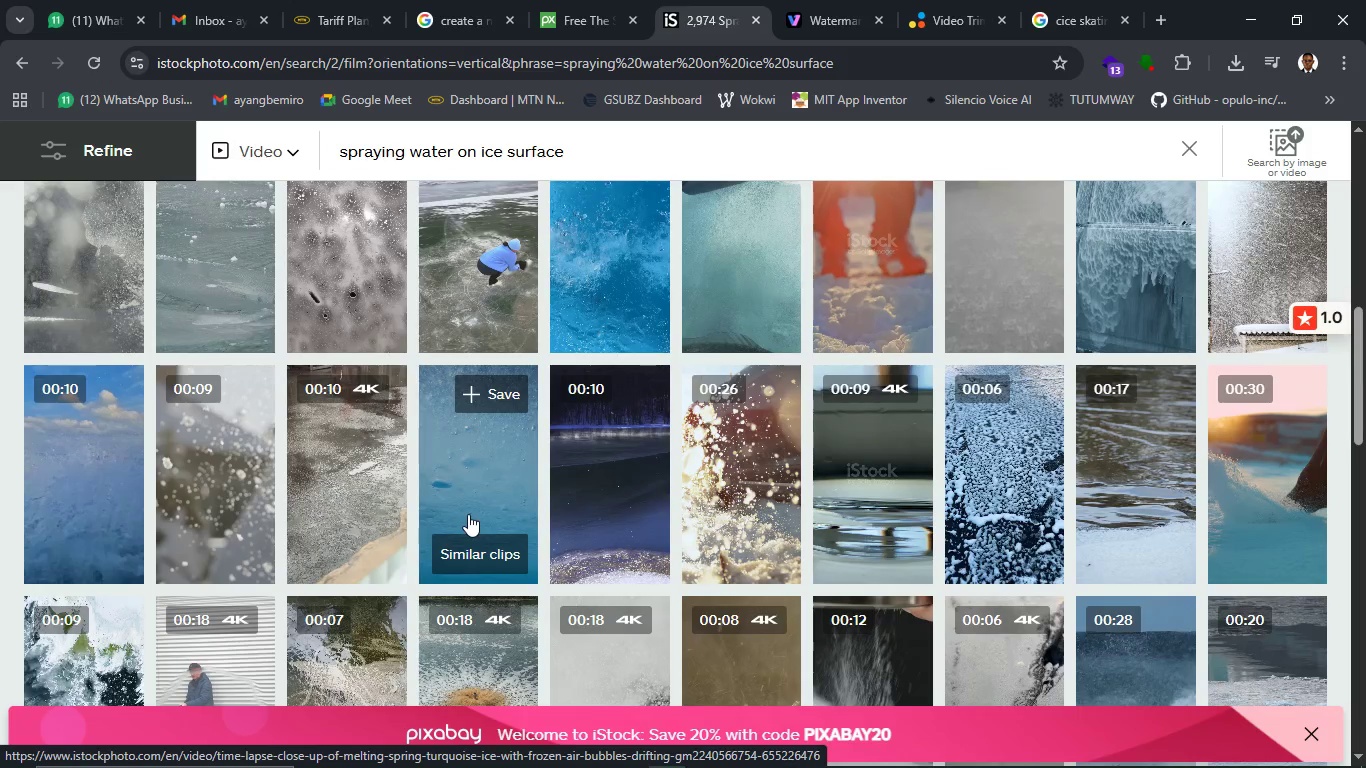 
wait(5.72)
 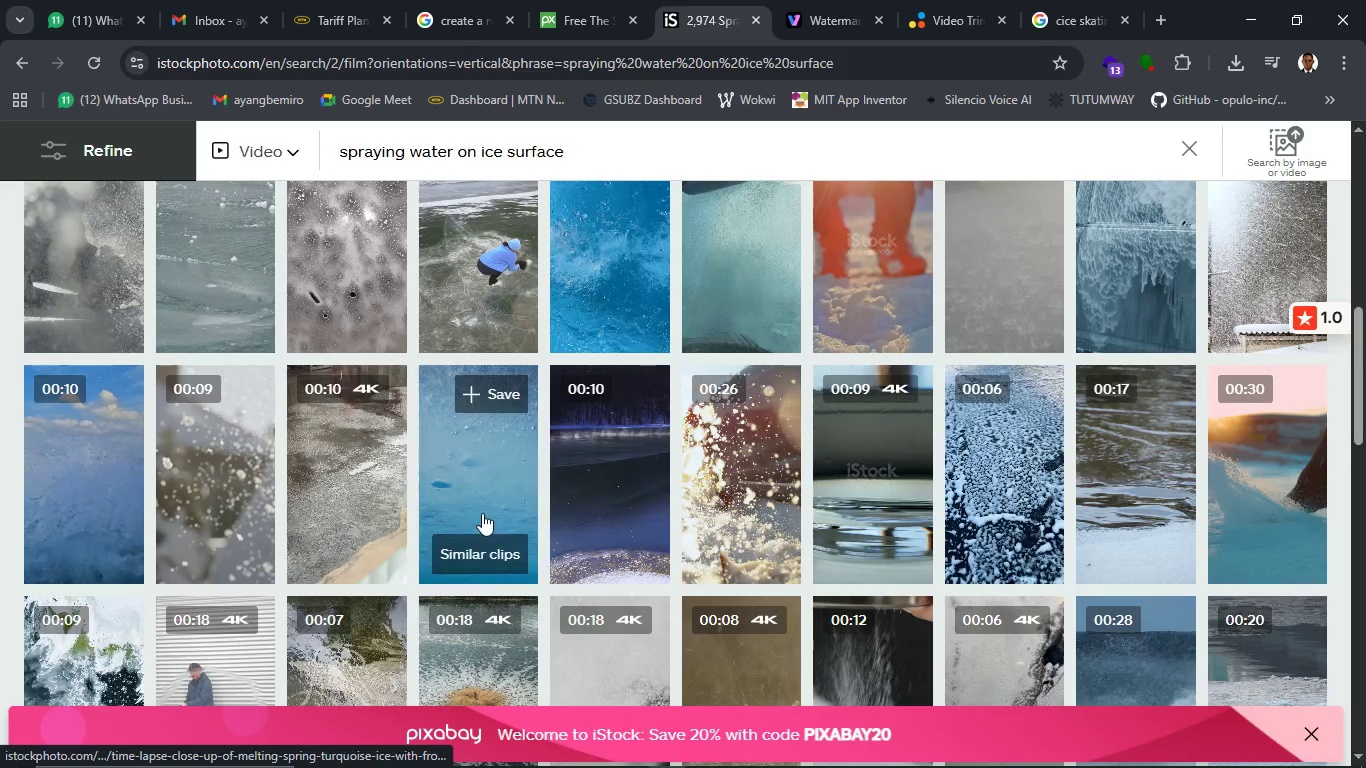 
scroll: coordinate [468, 514], scroll_direction: down, amount: 9.0
 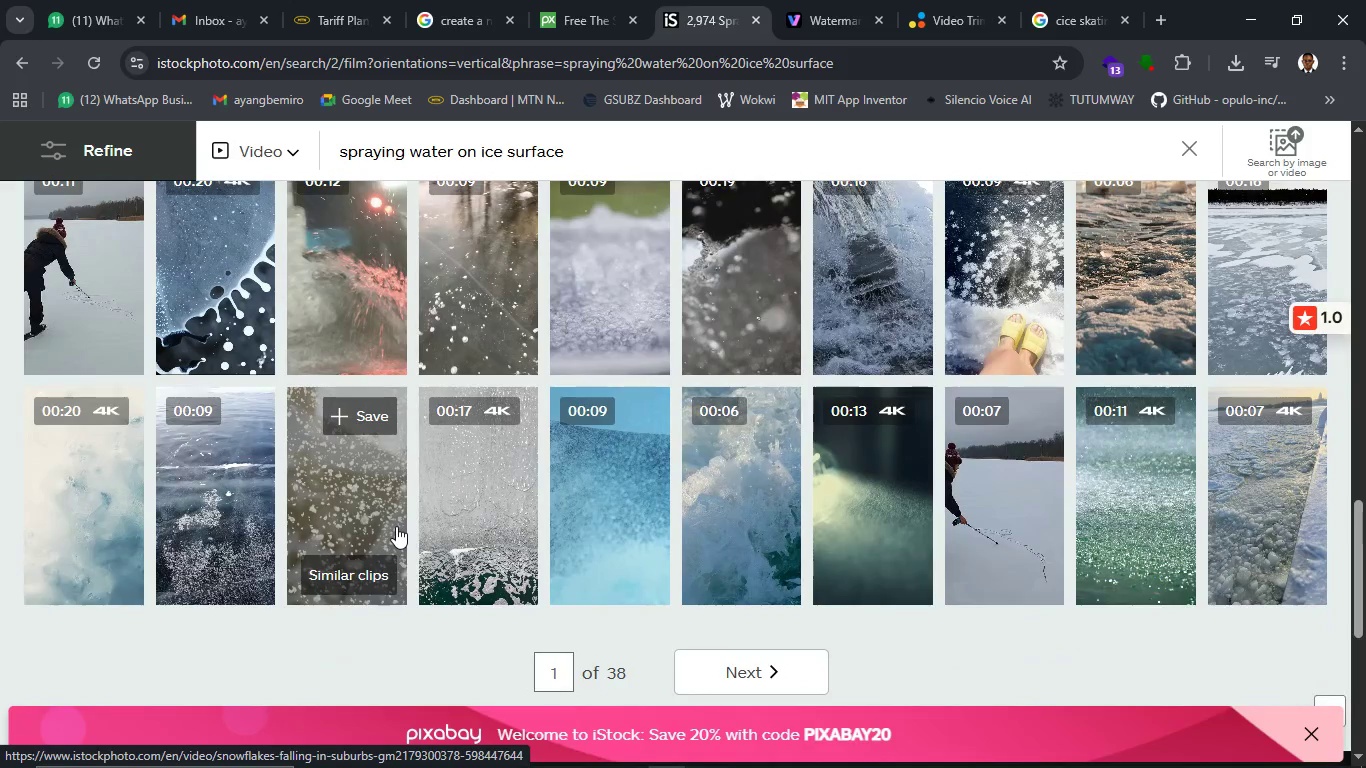 
wait(7.19)
 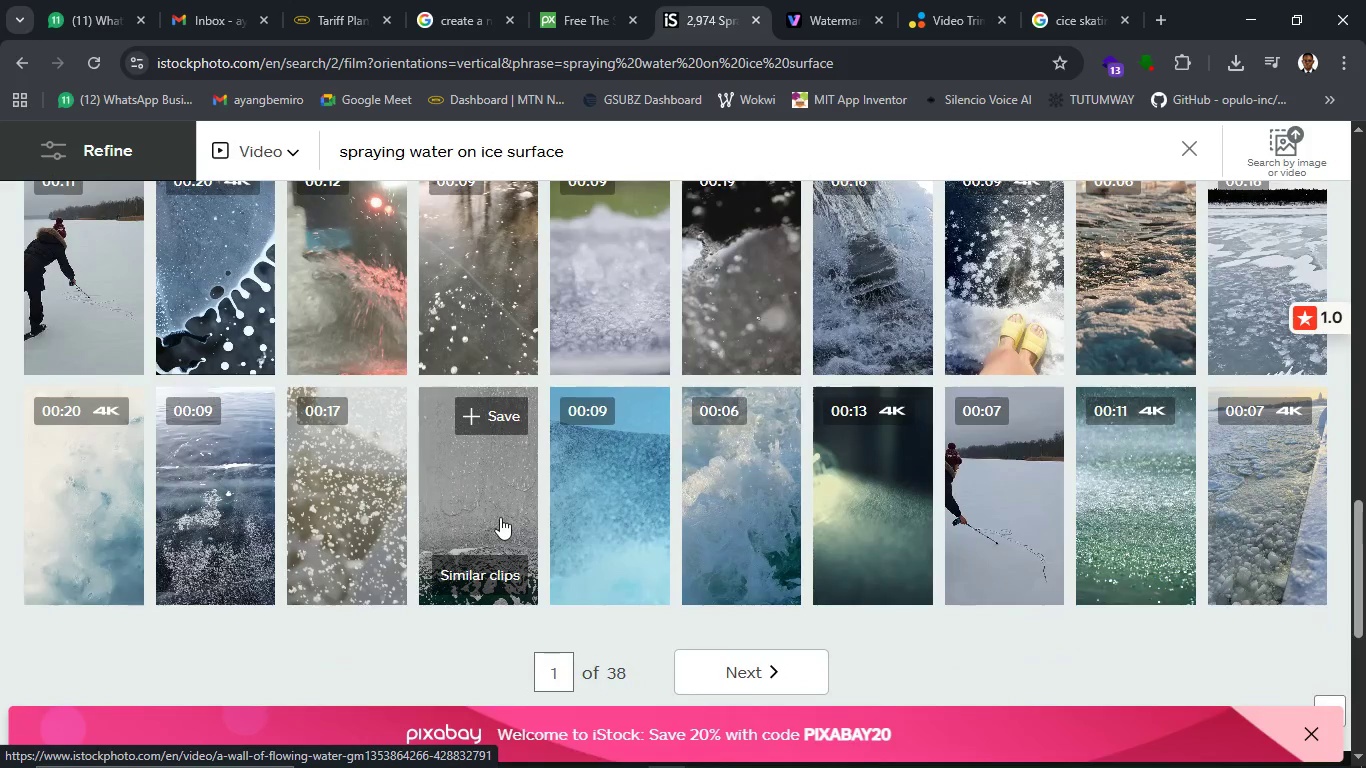 
scroll: coordinate [509, 530], scroll_direction: up, amount: 18.0
 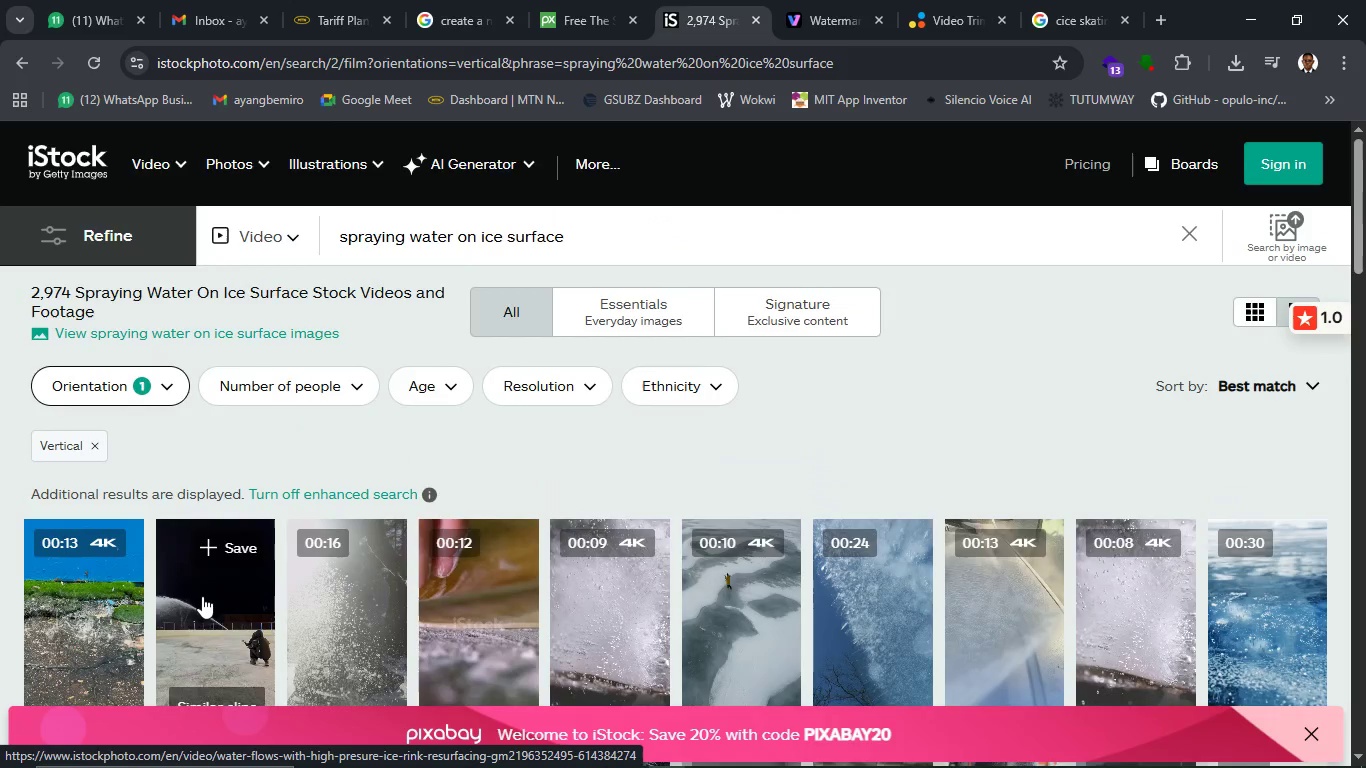 
scroll: coordinate [206, 607], scroll_direction: down, amount: 1.0
 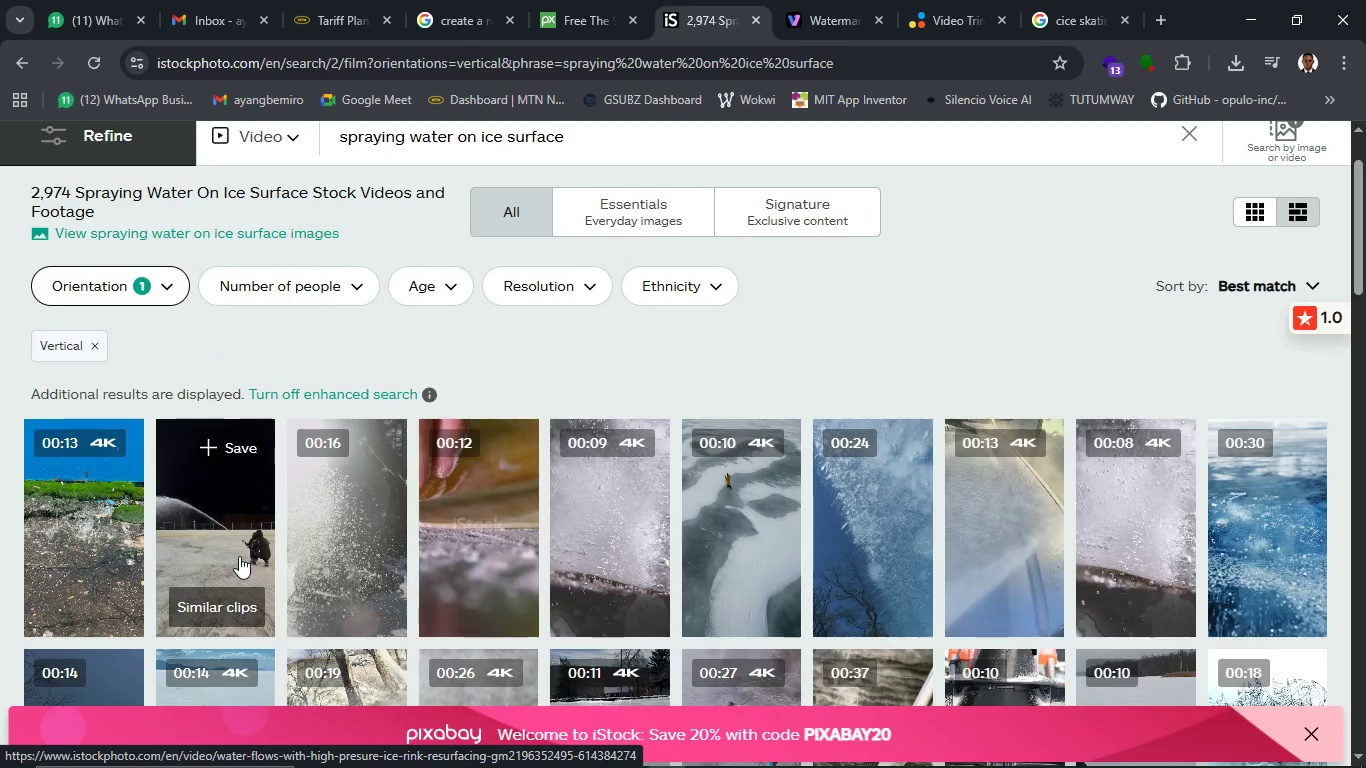 
left_click([239, 556])
 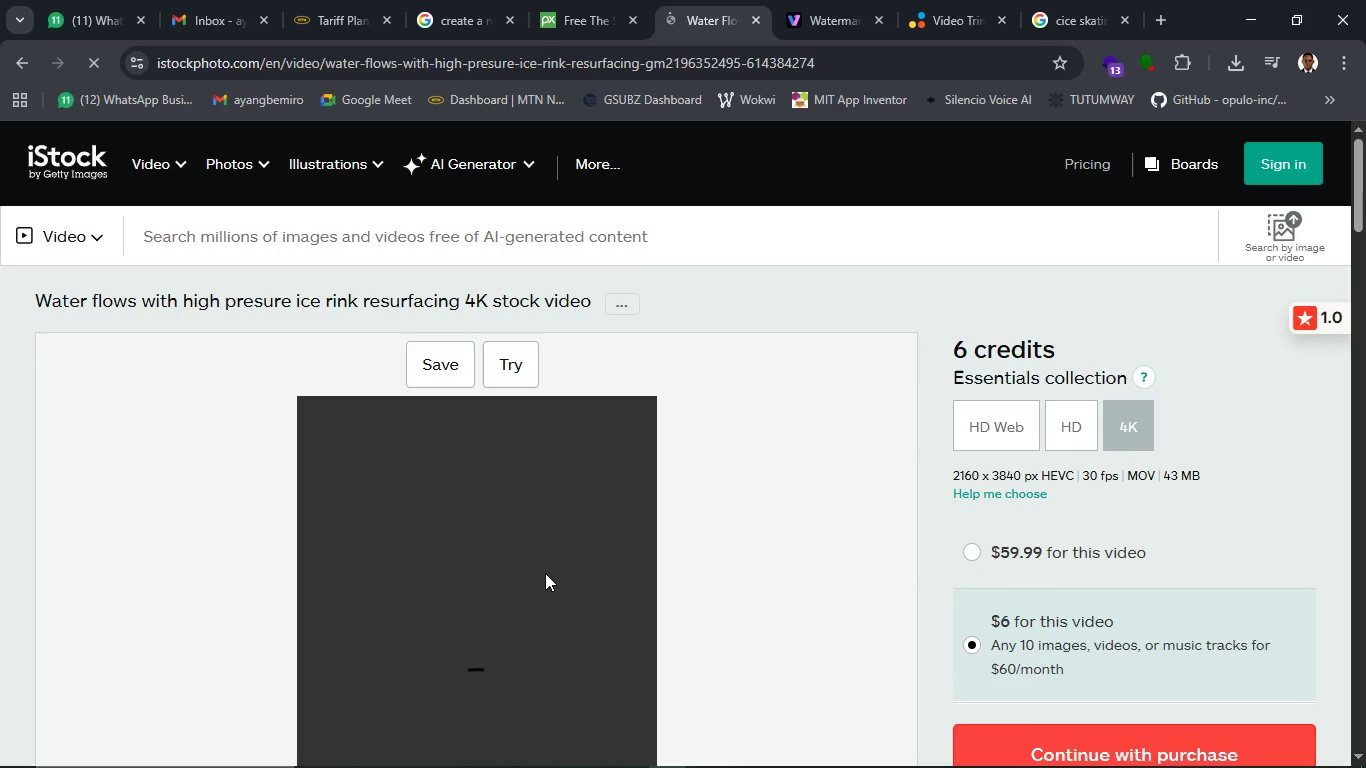 
wait(11.62)
 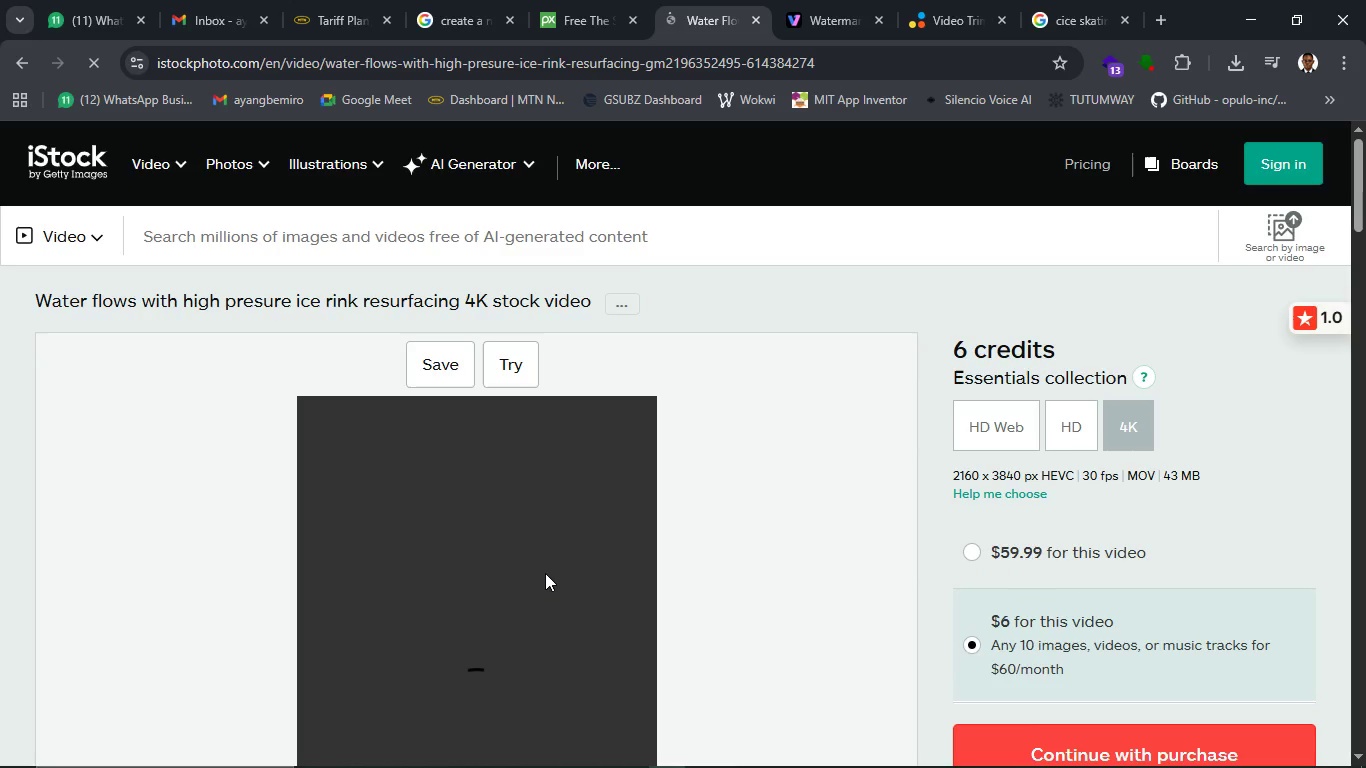 
scroll: coordinate [652, 522], scroll_direction: down, amount: 4.0
 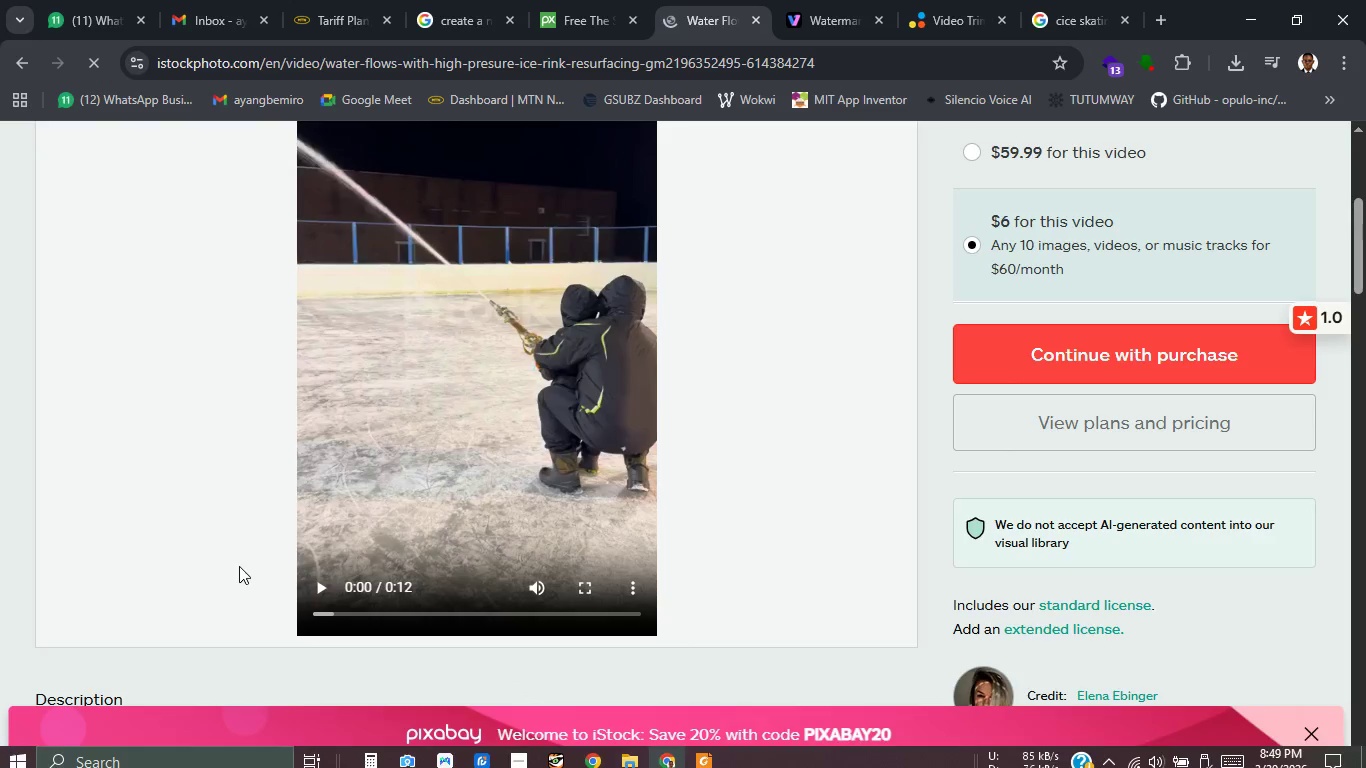 
left_click([313, 590])
 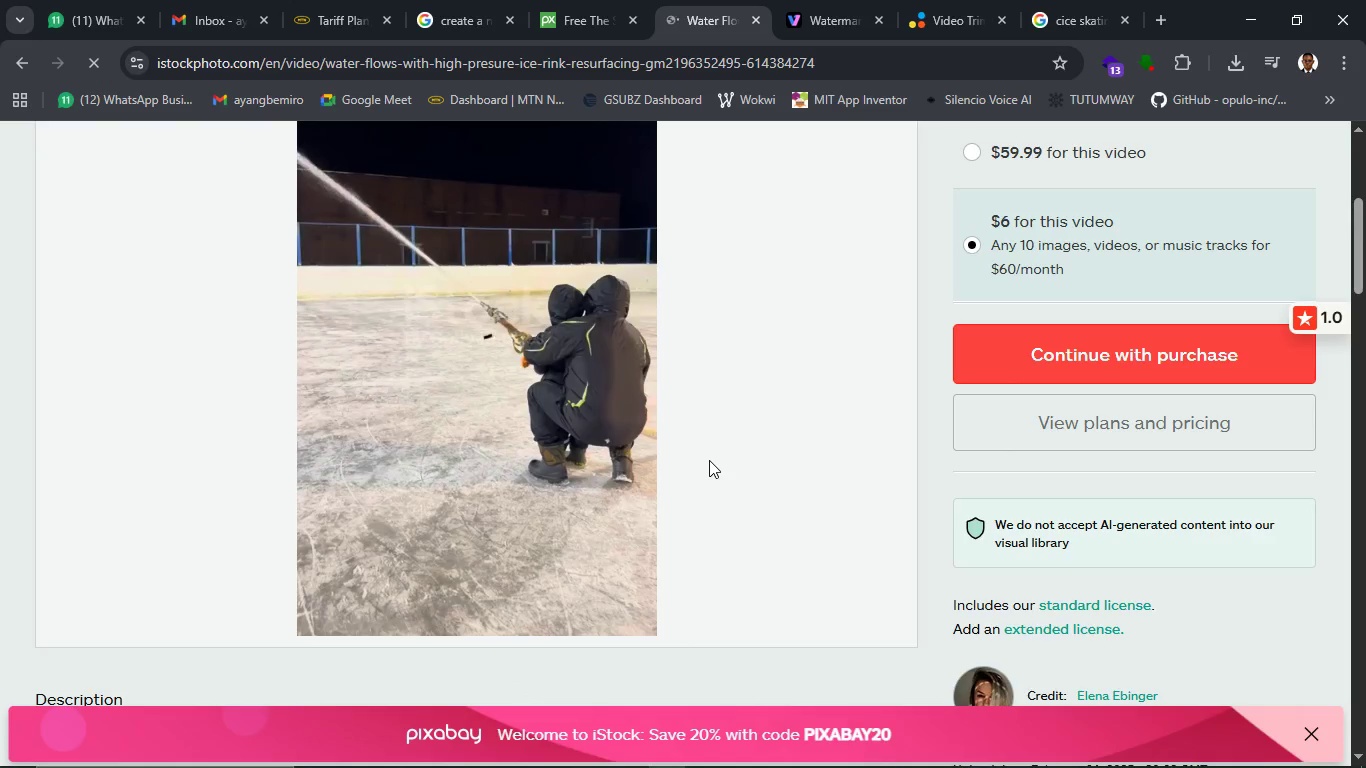 
wait(7.06)
 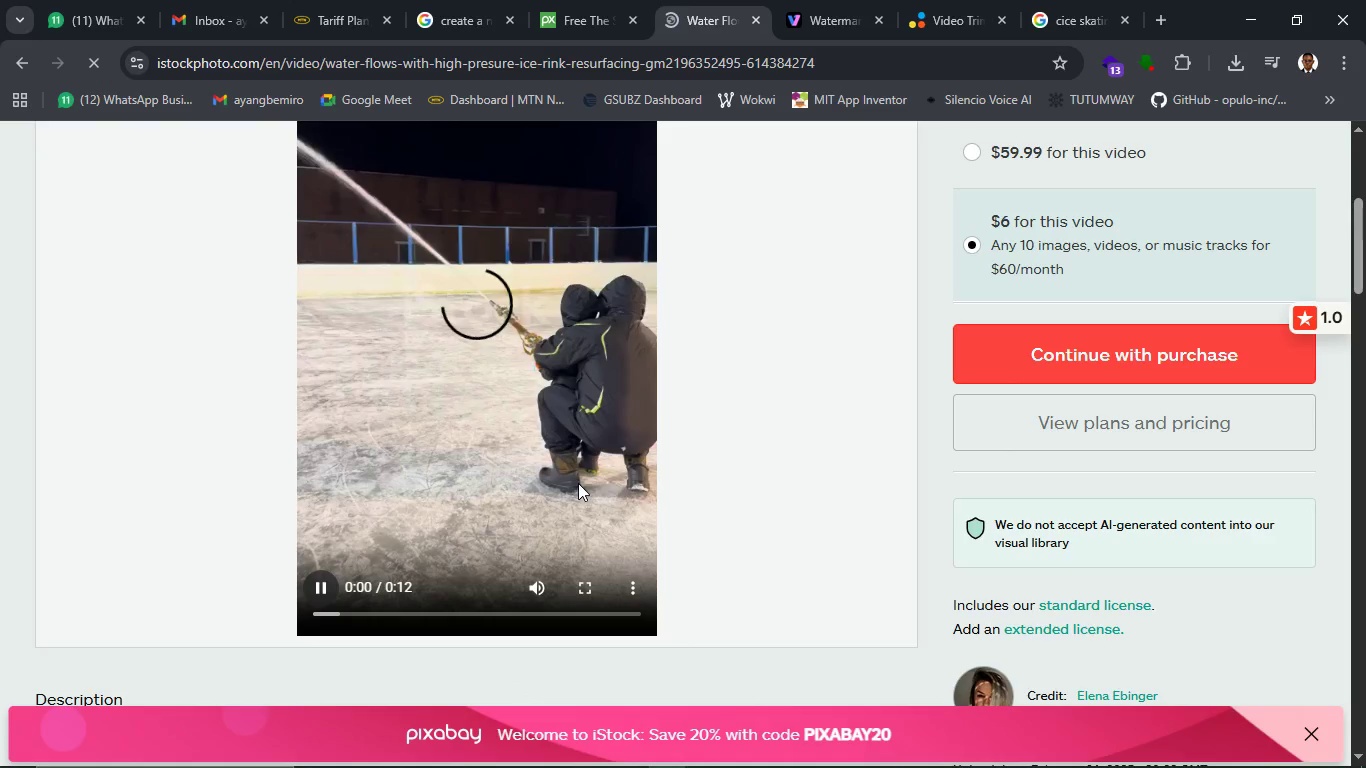 
scroll: coordinate [681, 469], scroll_direction: up, amount: 3.0
 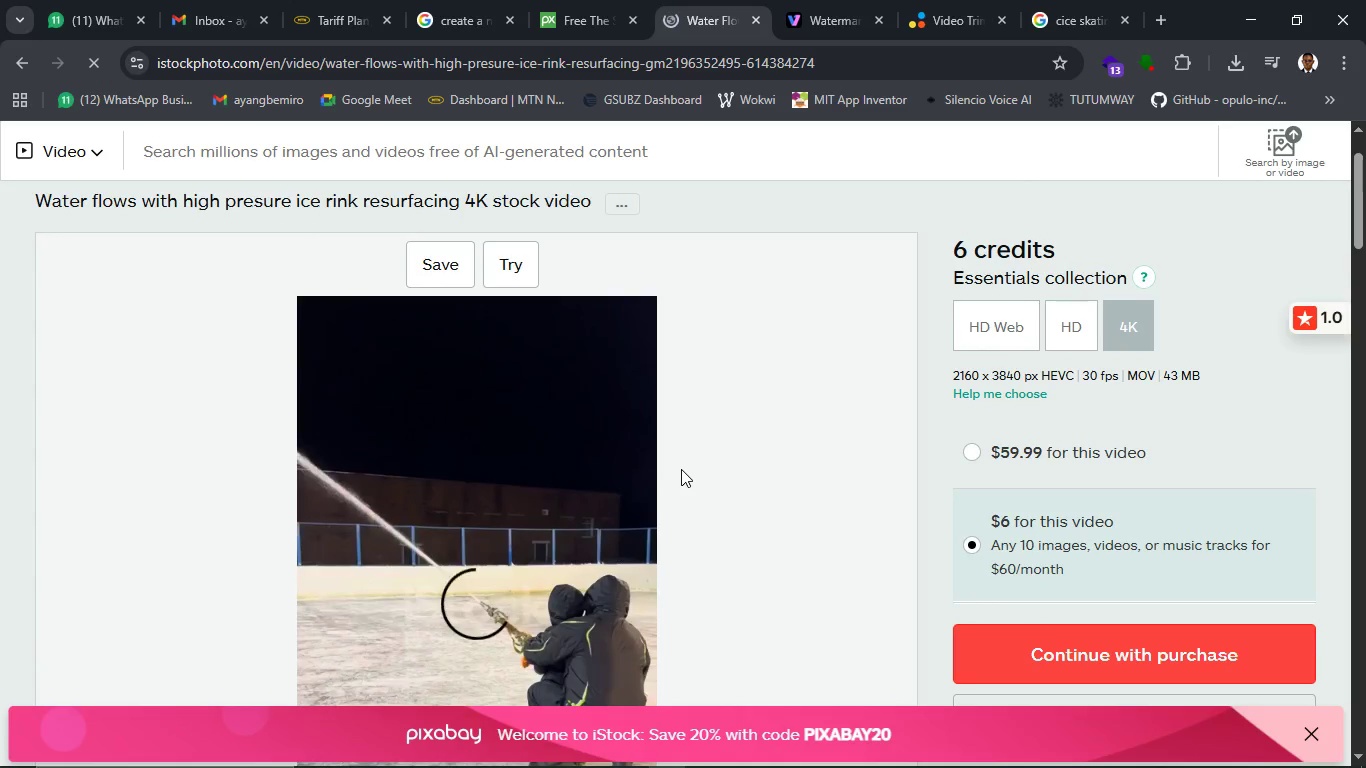 
wait(5.07)
 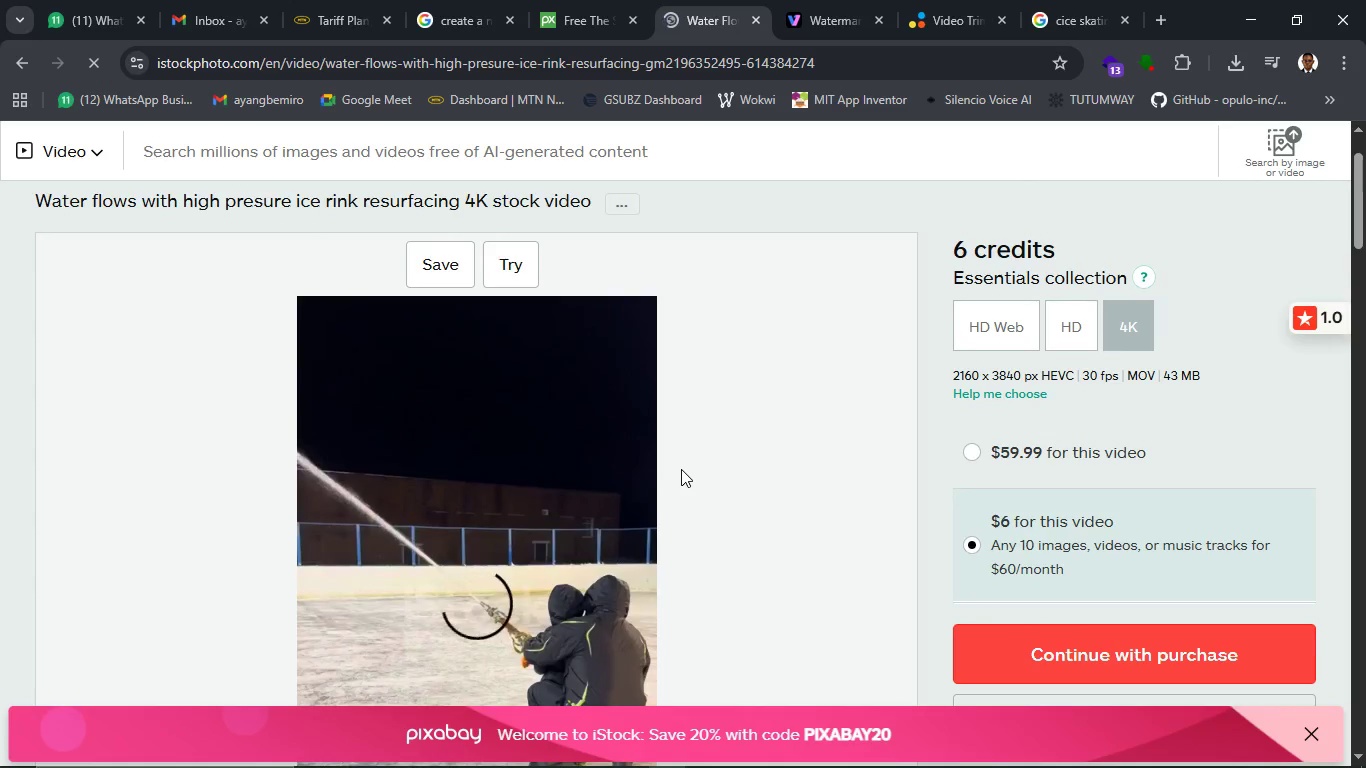 
scroll: coordinate [670, 414], scroll_direction: down, amount: 9.0
 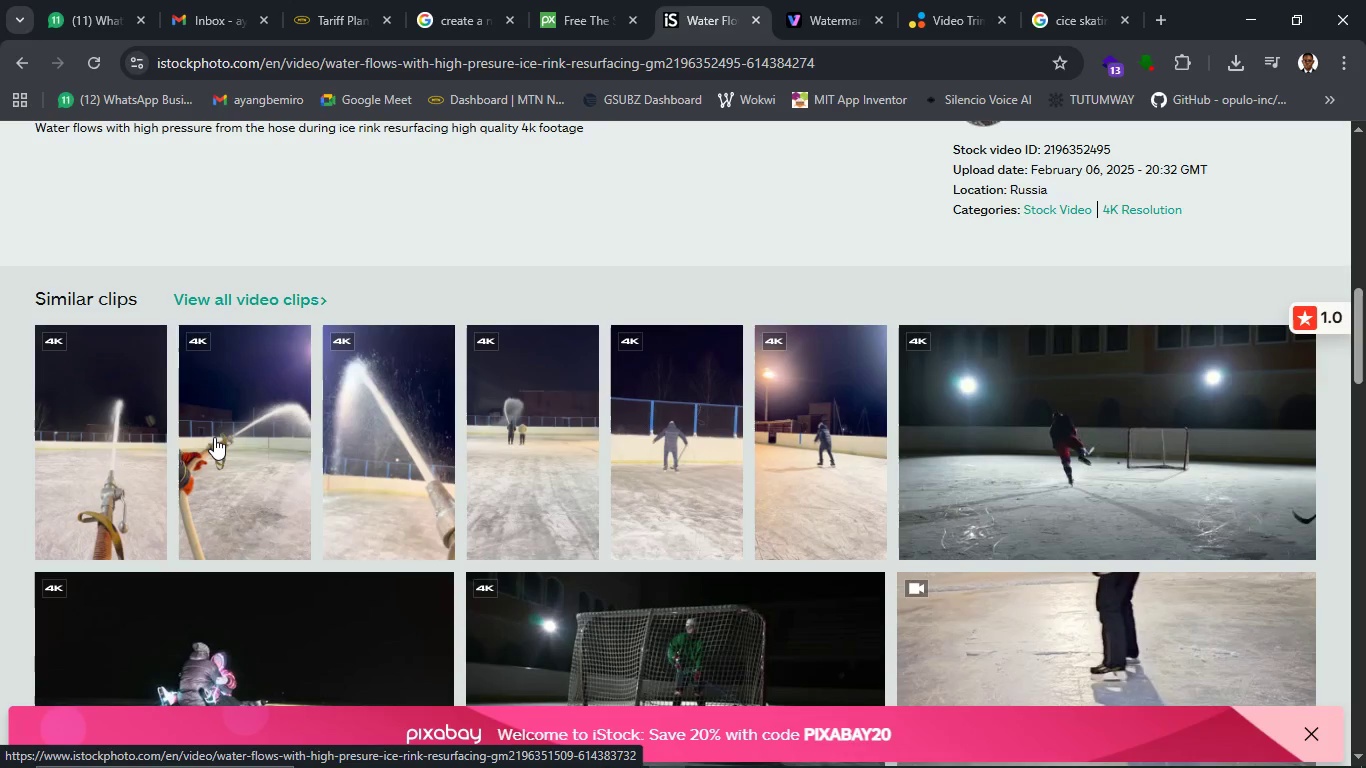 
wait(5.71)
 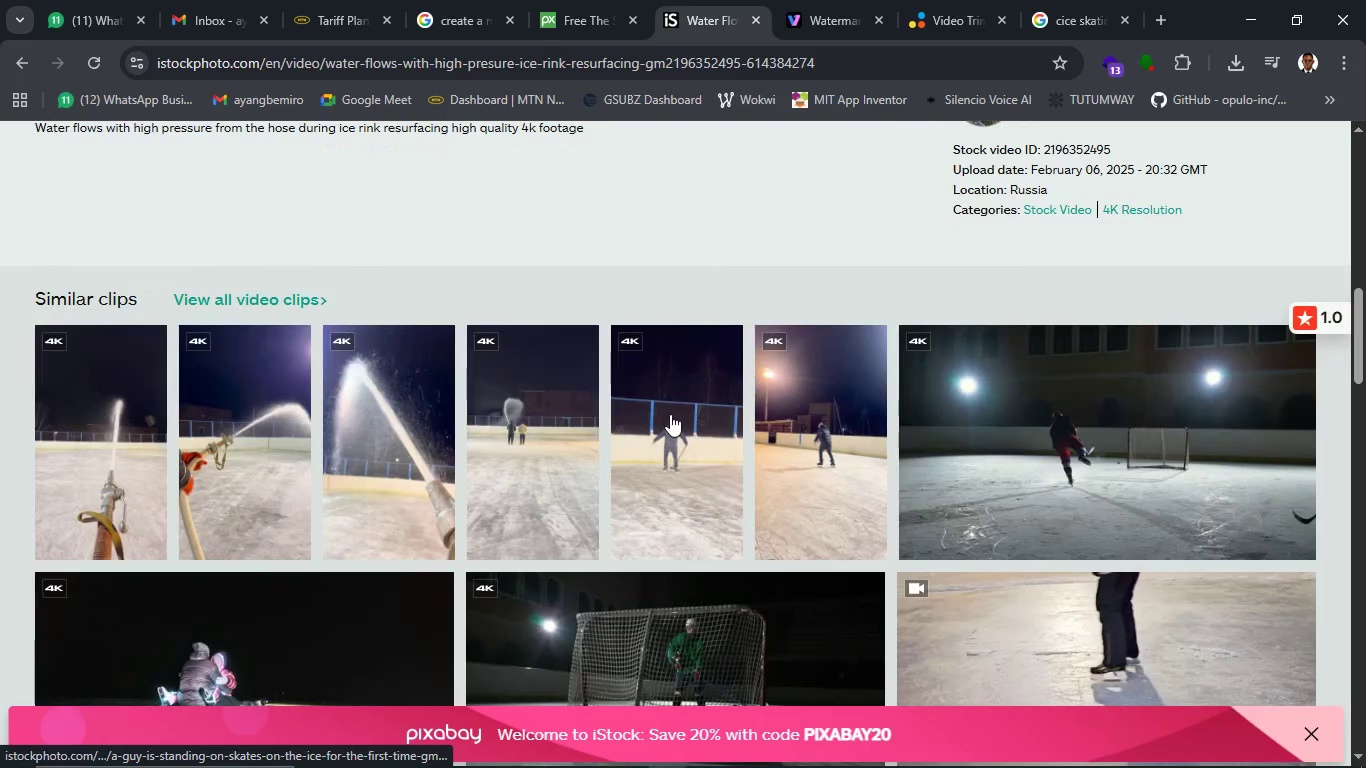 
left_click([431, 472])
 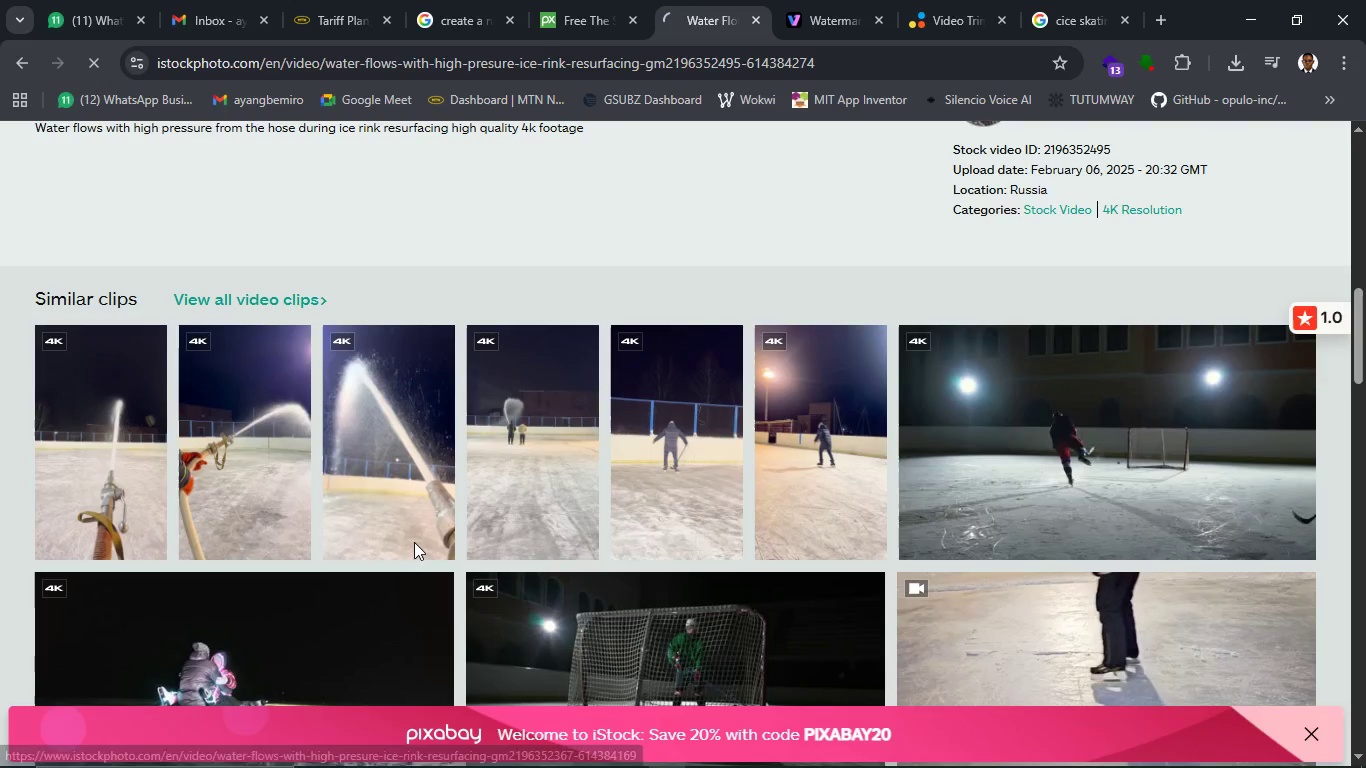 
wait(8.49)
 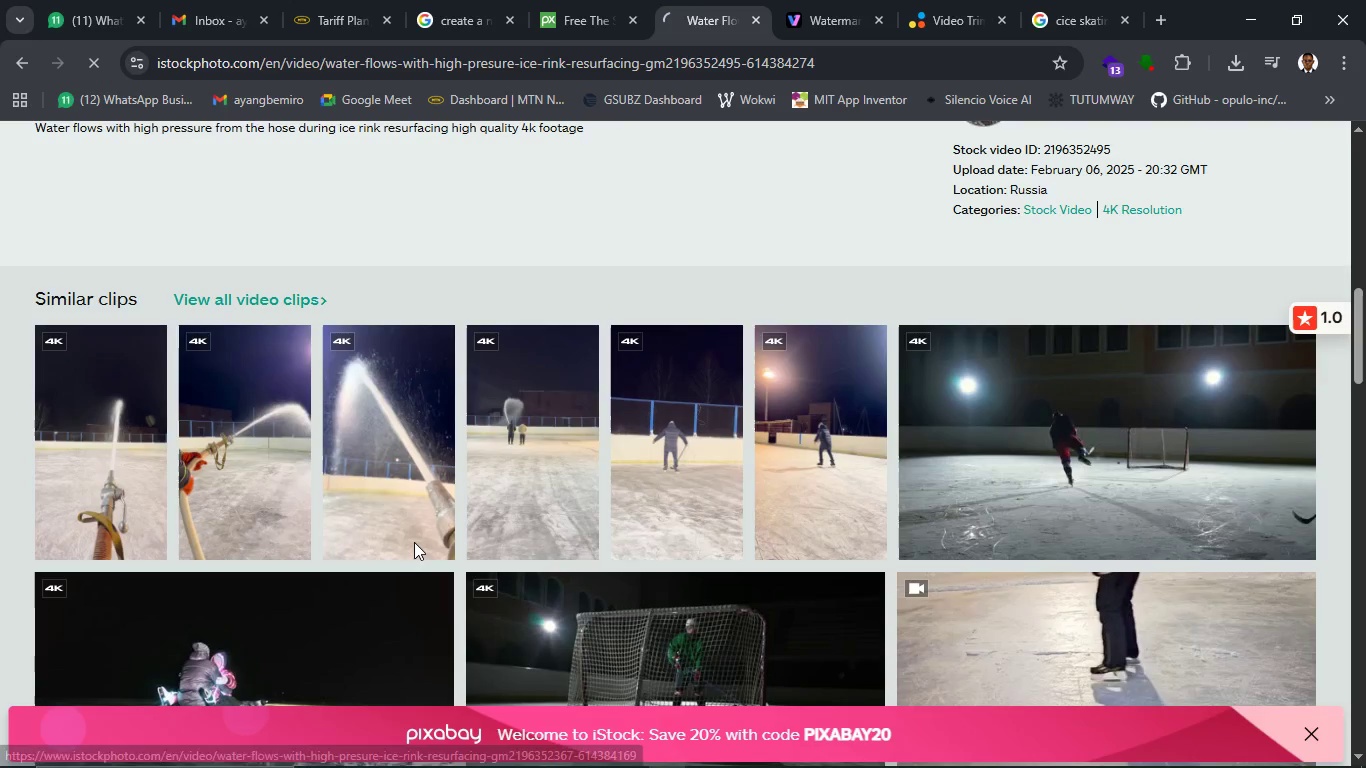 
left_click([518, 747])
 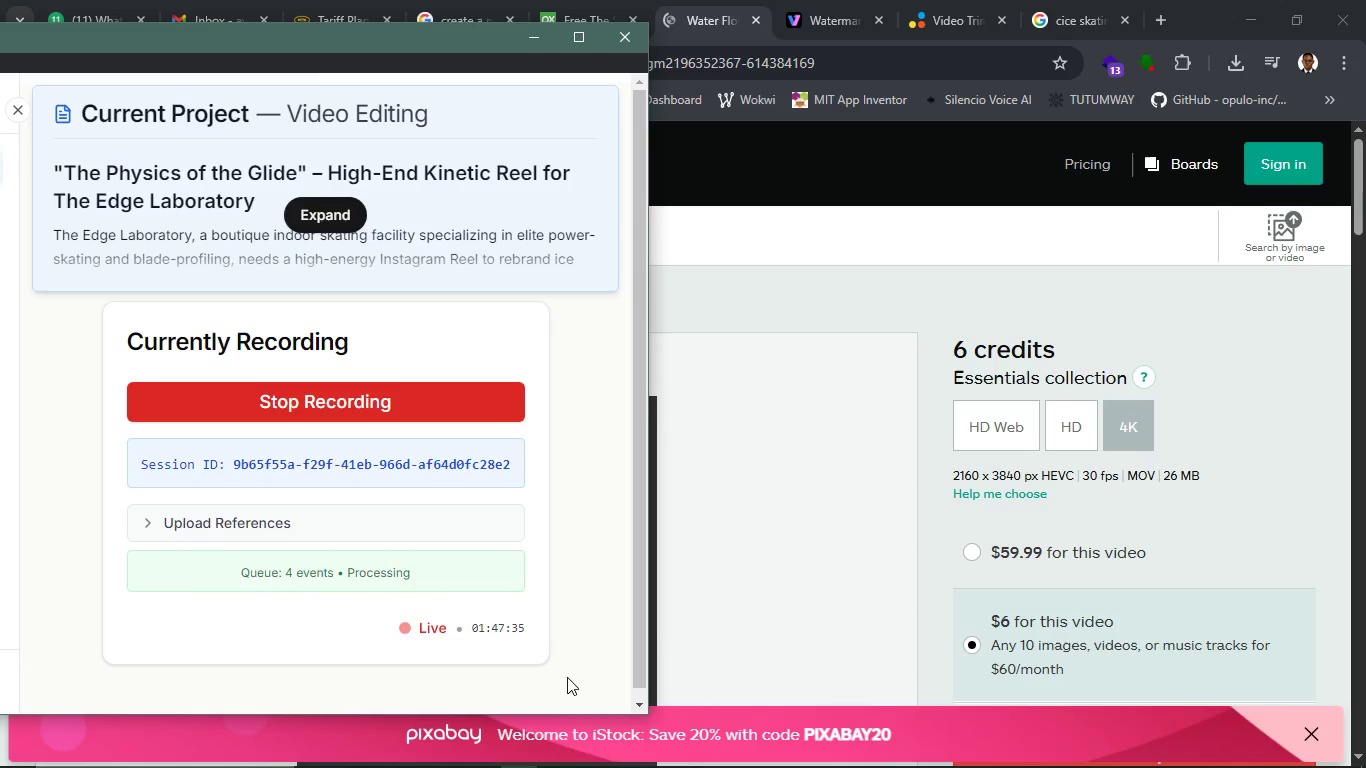 
left_click([567, 677])